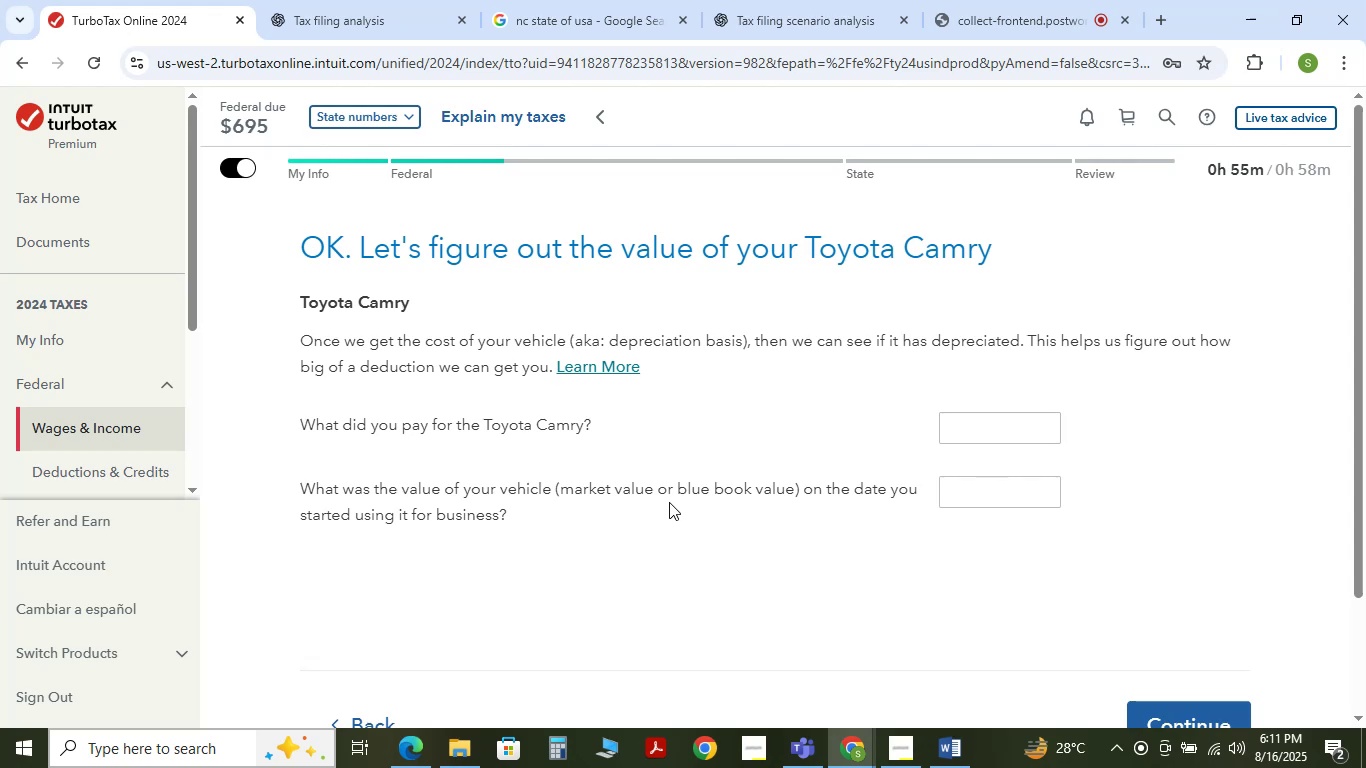 
left_click([979, 426])
 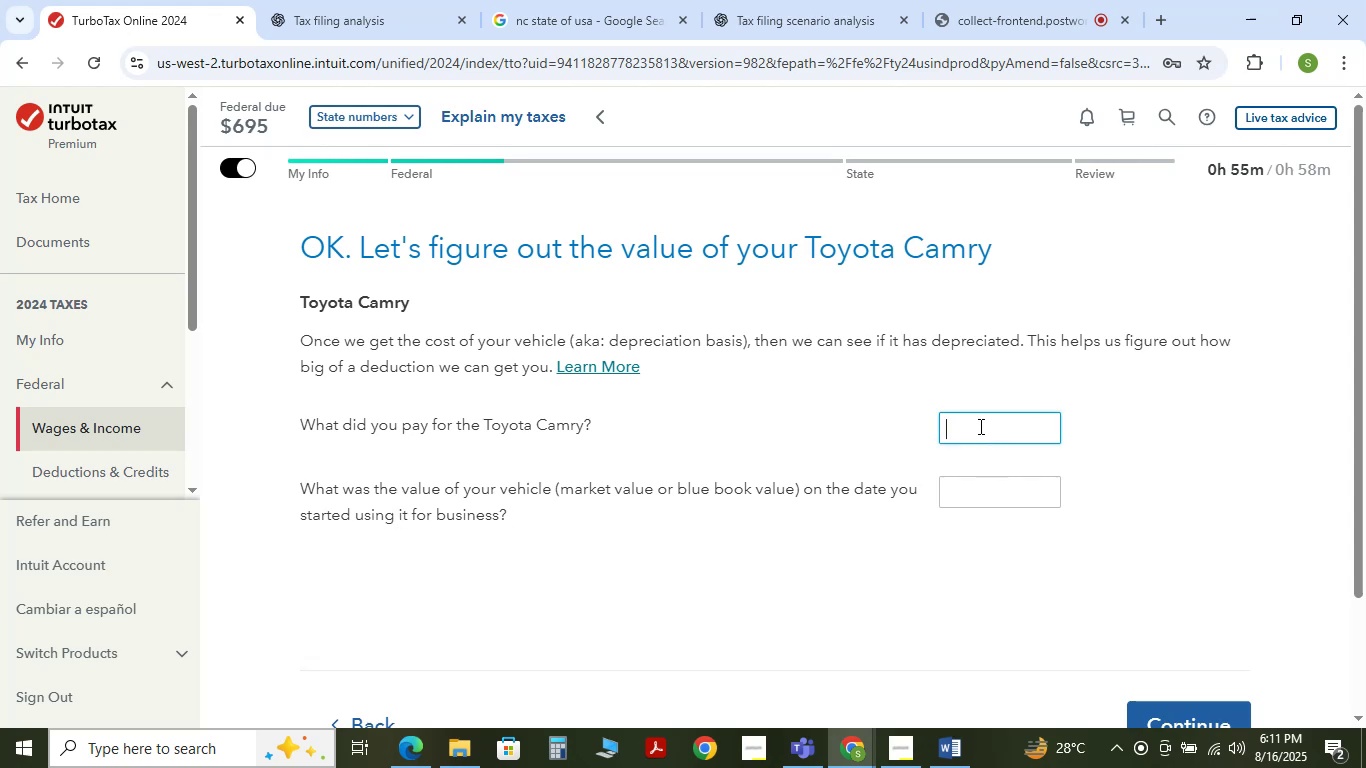 
hold_key(key=Numpad1, duration=0.31)
 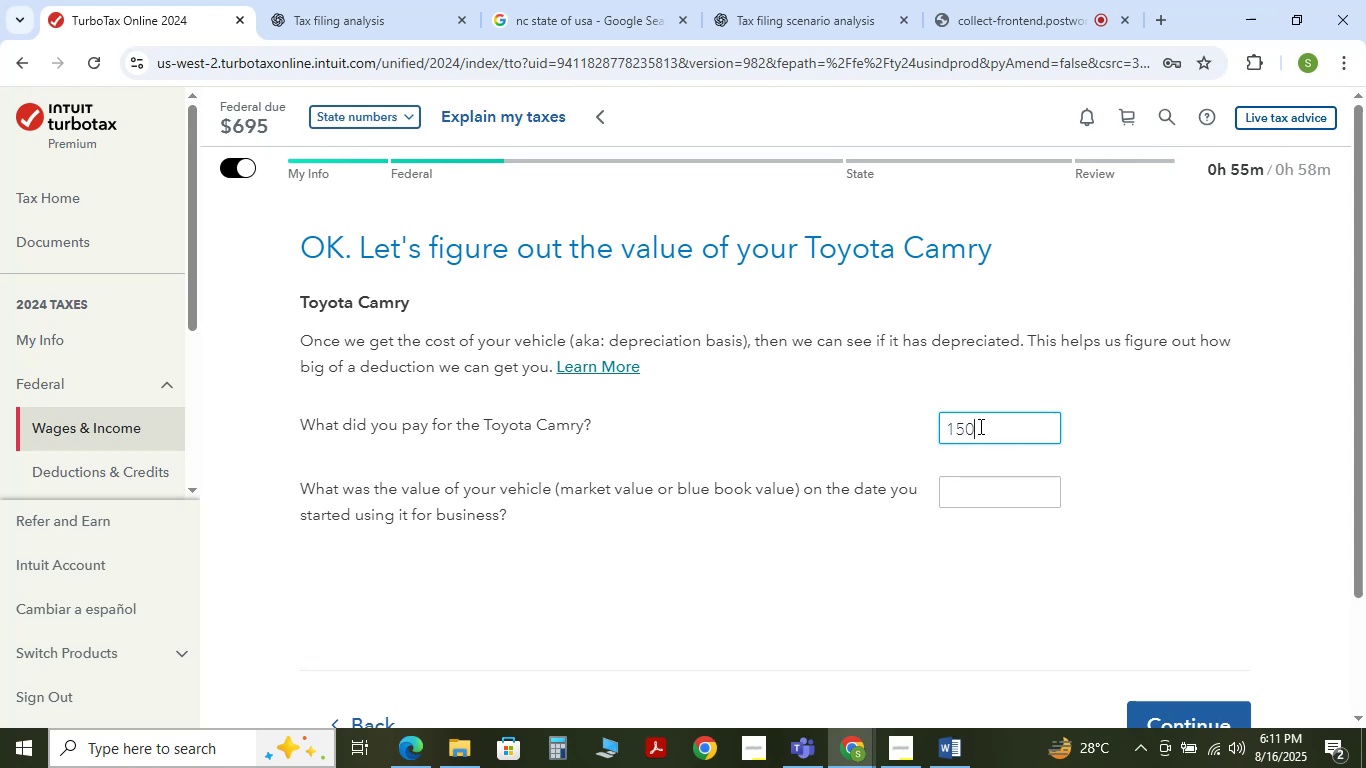 
key(Numpad5)
 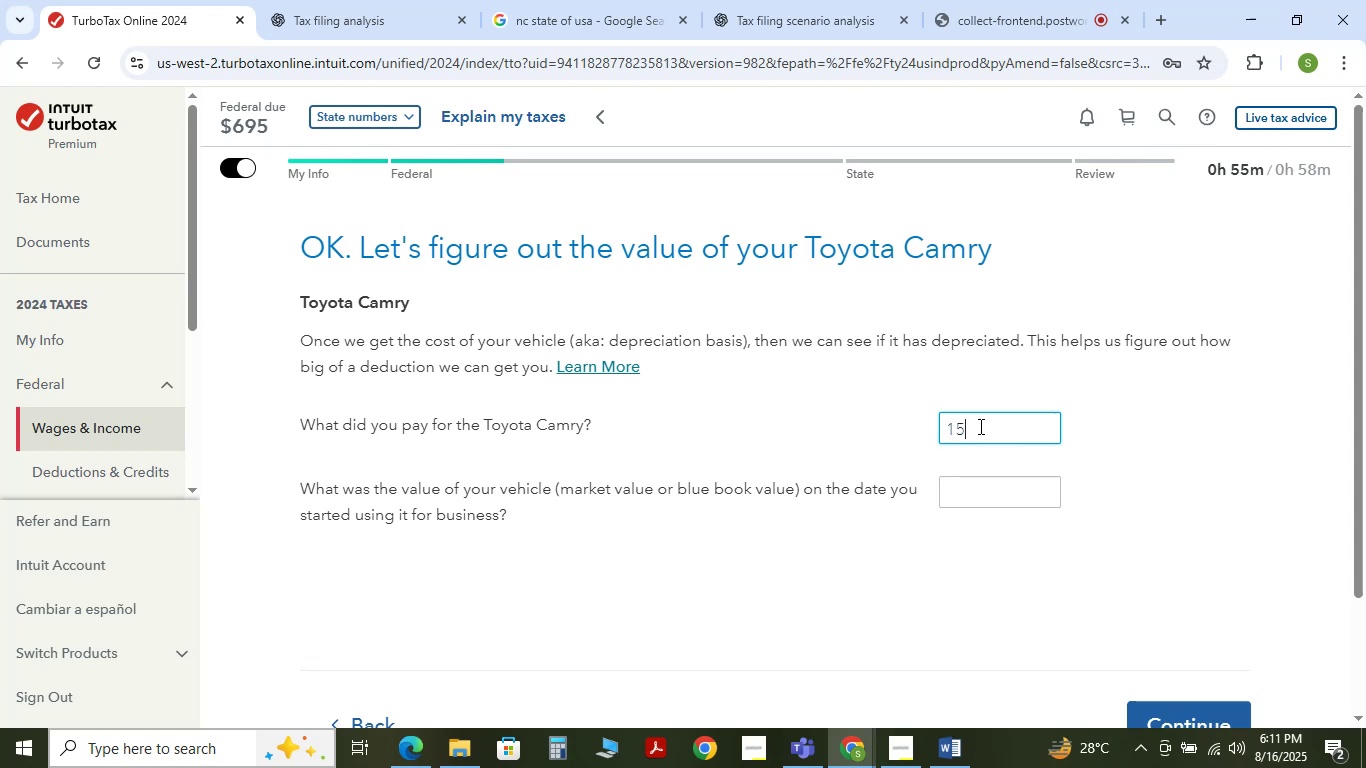 
hold_key(key=Numpad0, duration=0.34)
 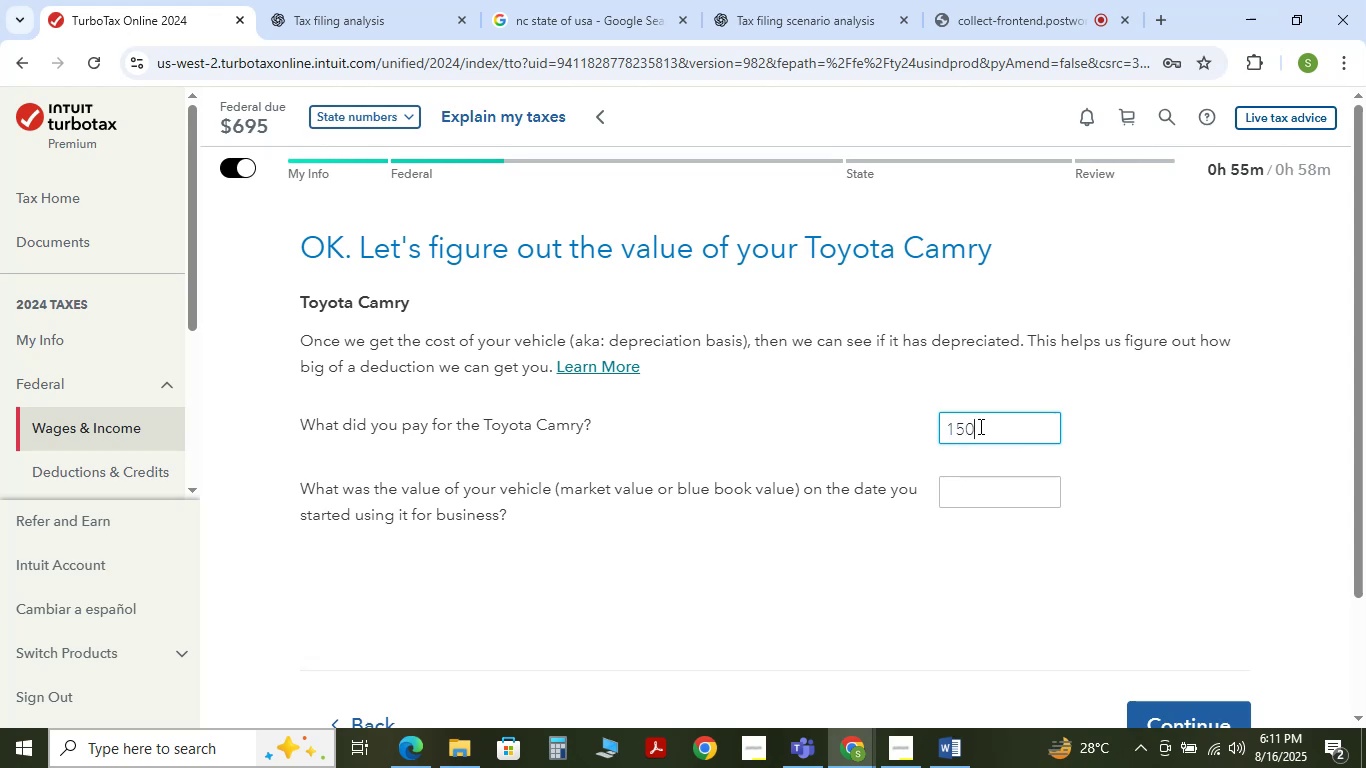 
key(Numpad0)
 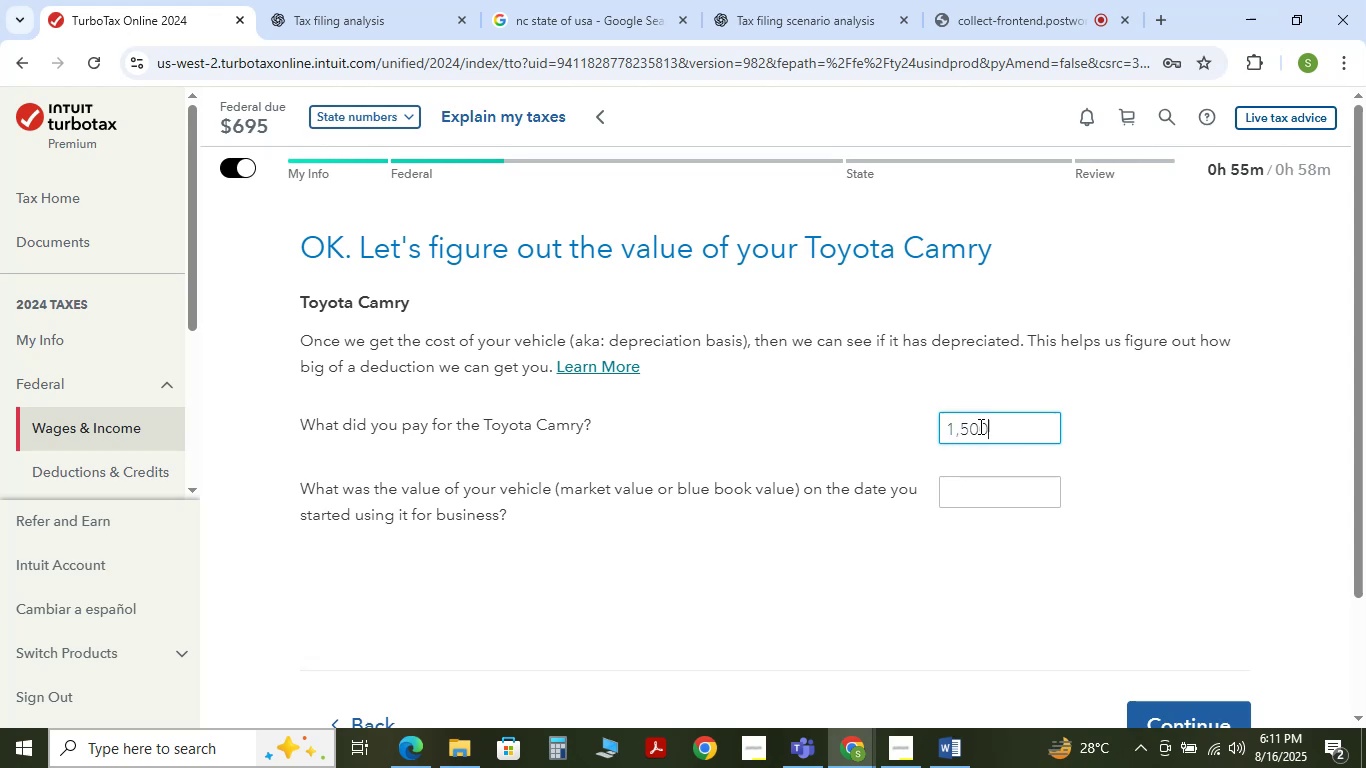 
key(Numpad0)
 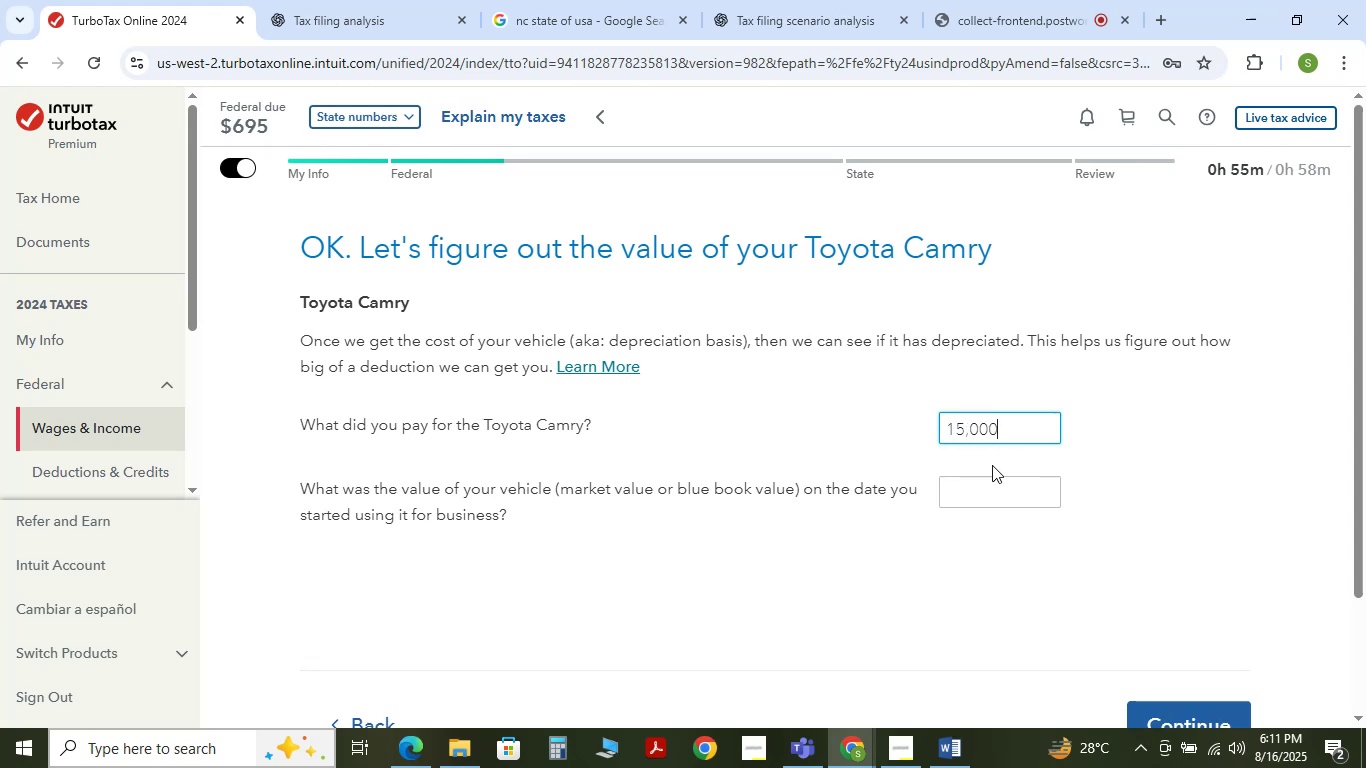 
left_click([991, 493])
 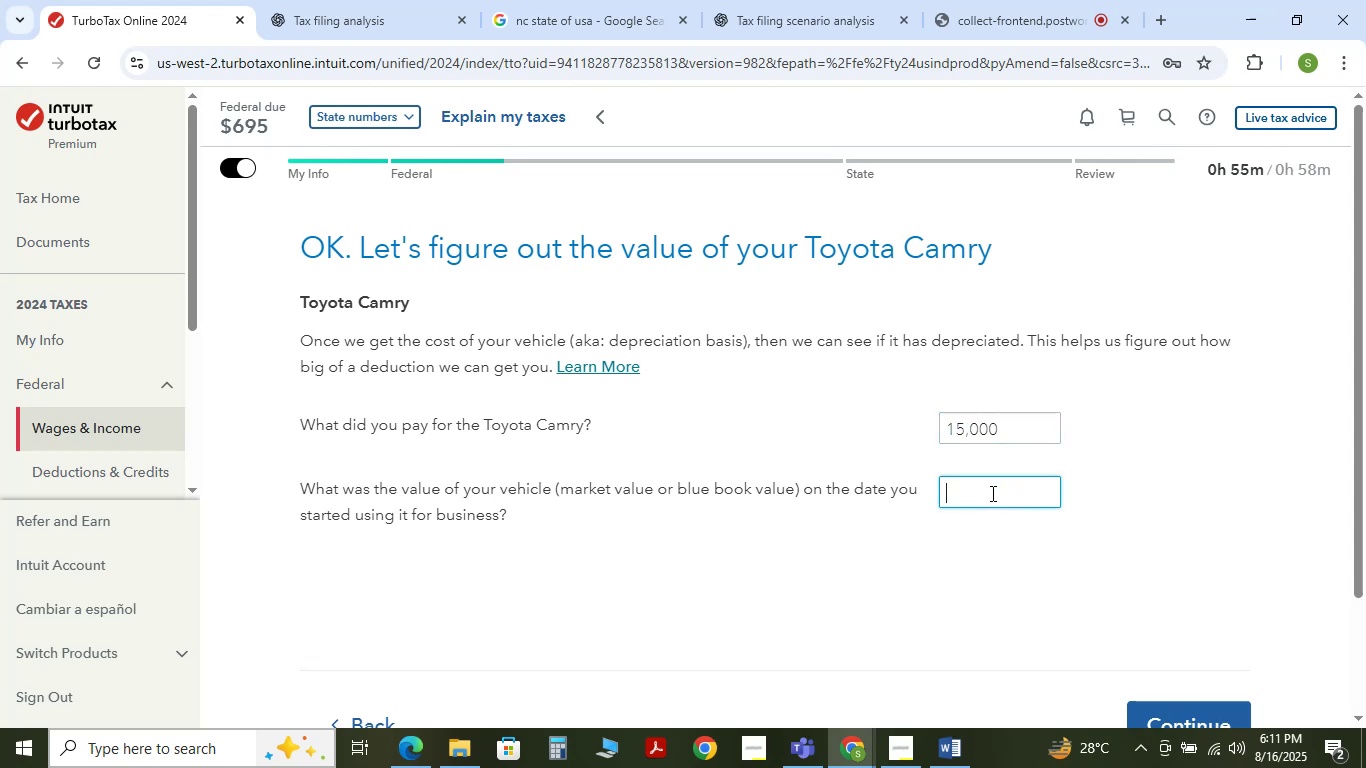 
key(Numpad1)
 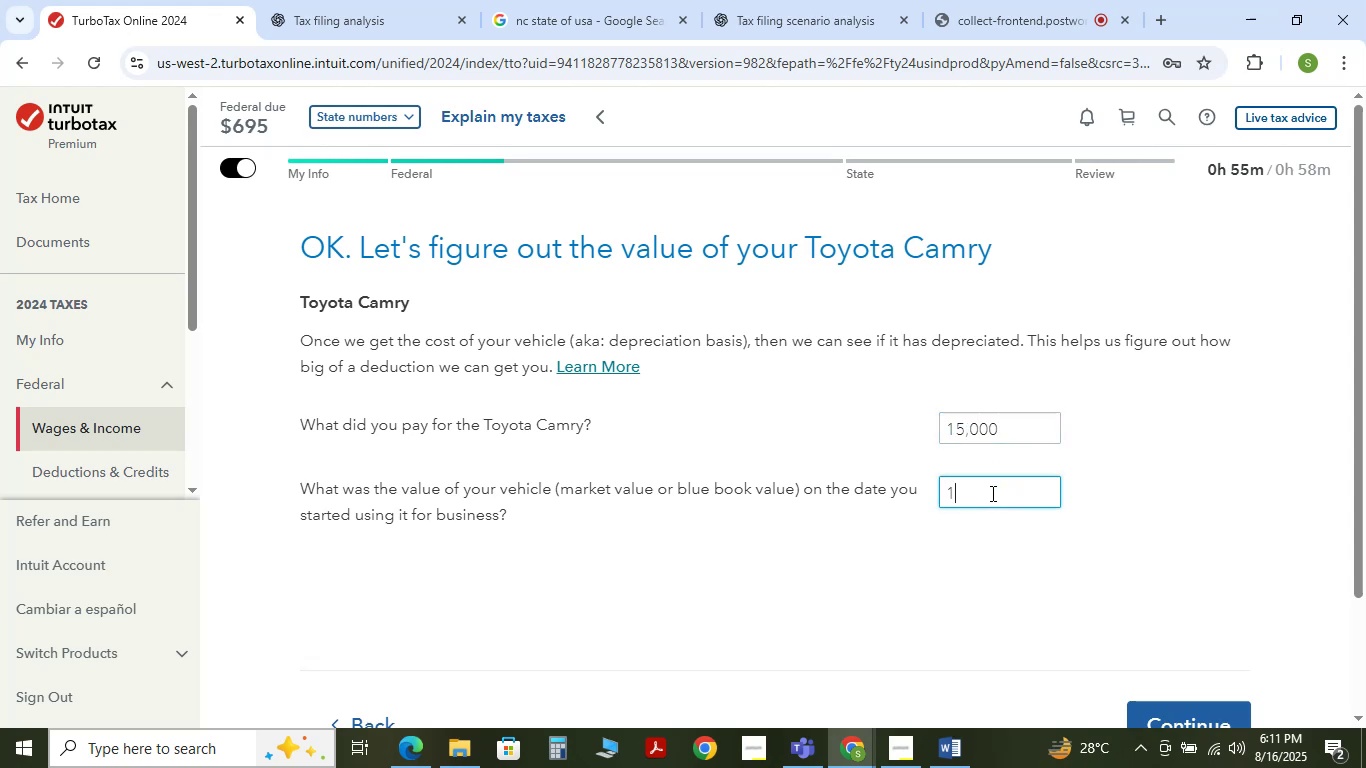 
key(Numpad8)
 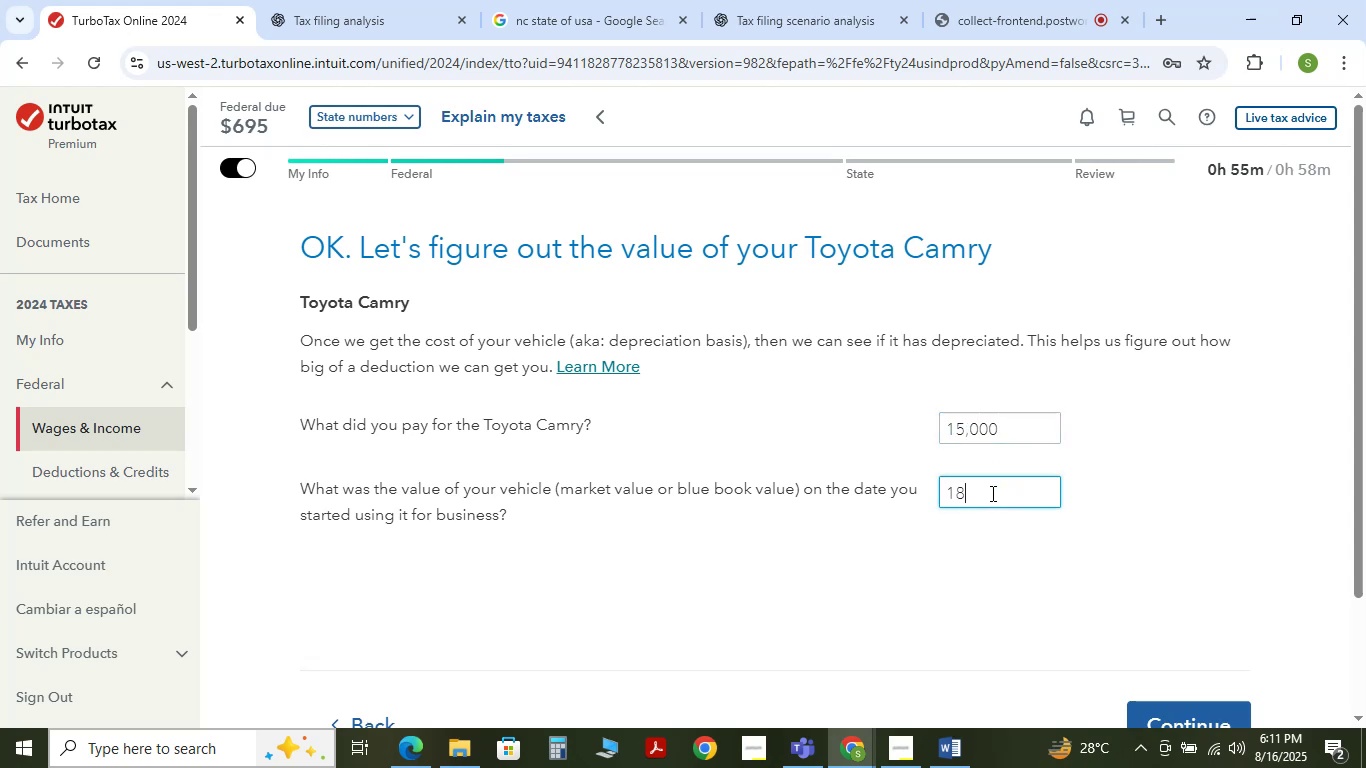 
key(Numpad0)
 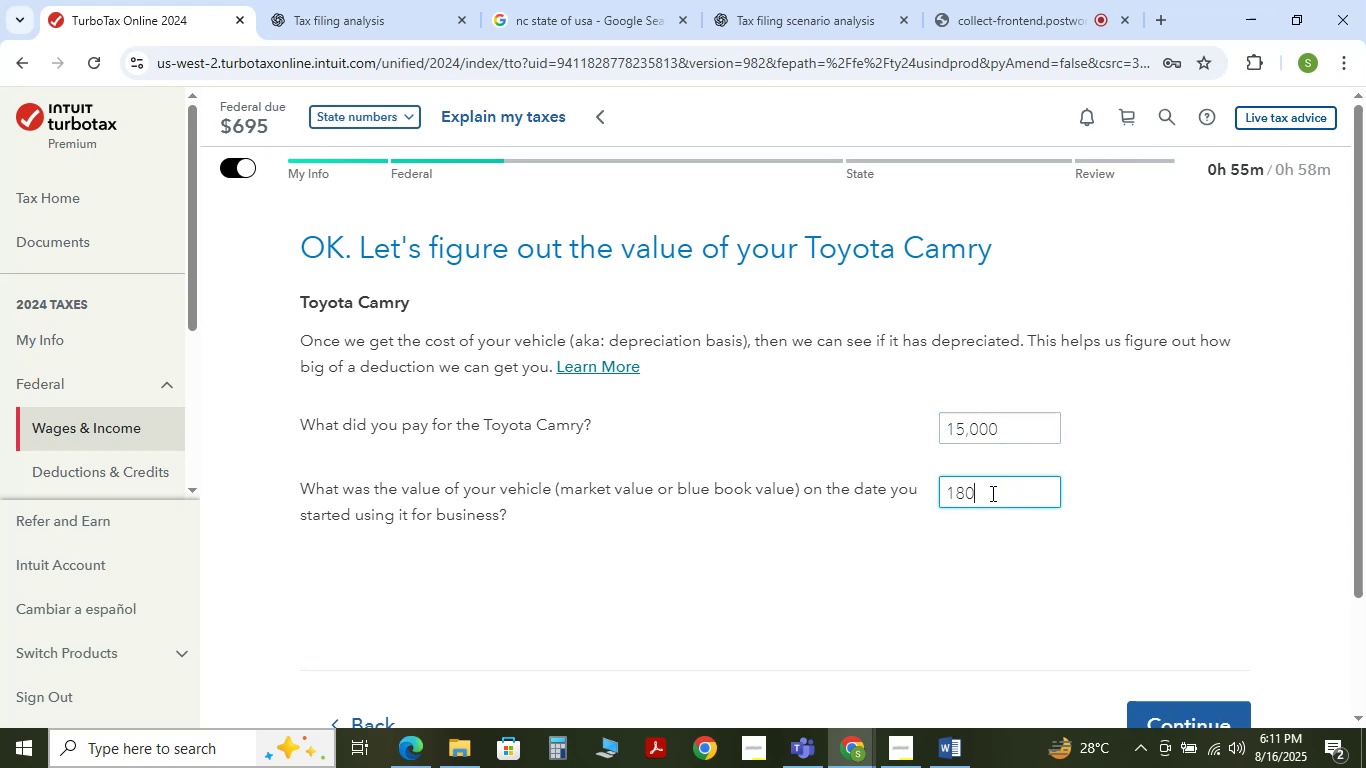 
key(Numpad0)
 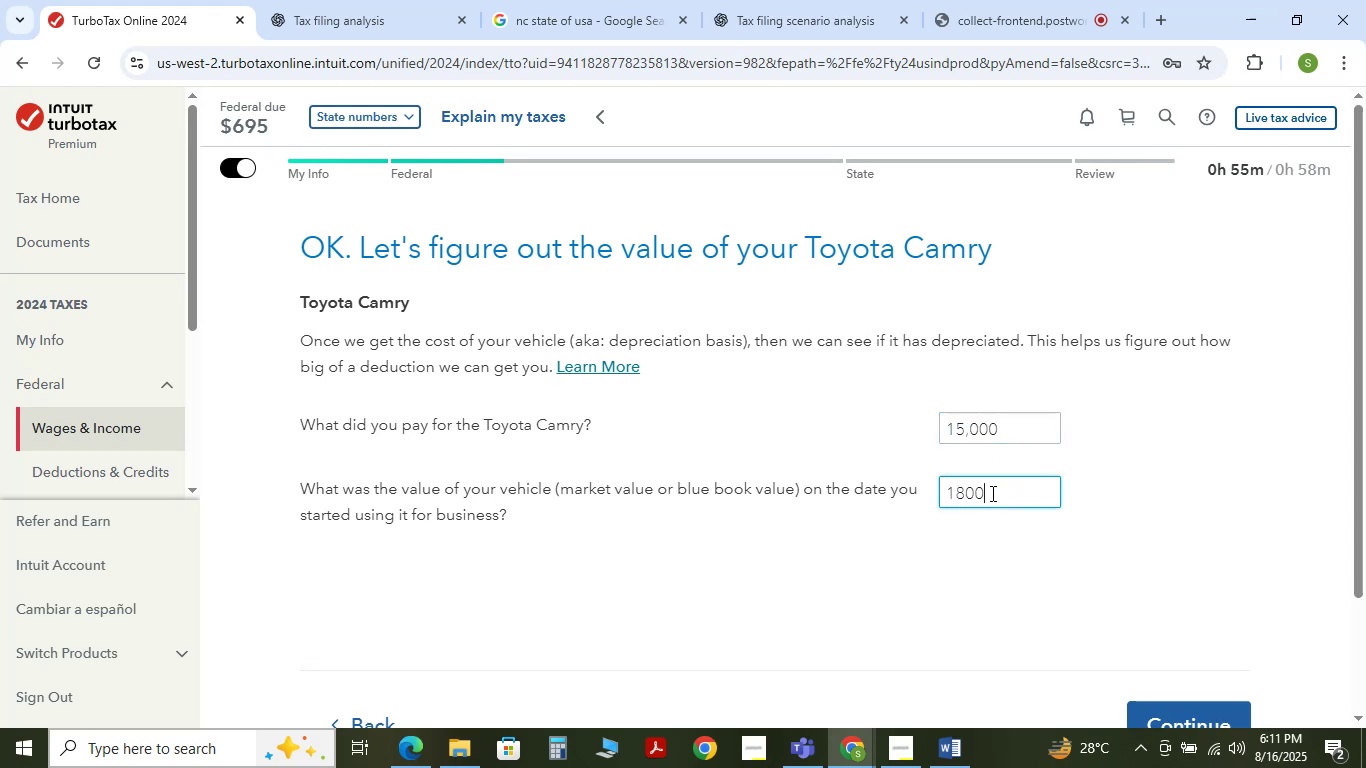 
key(Numpad0)
 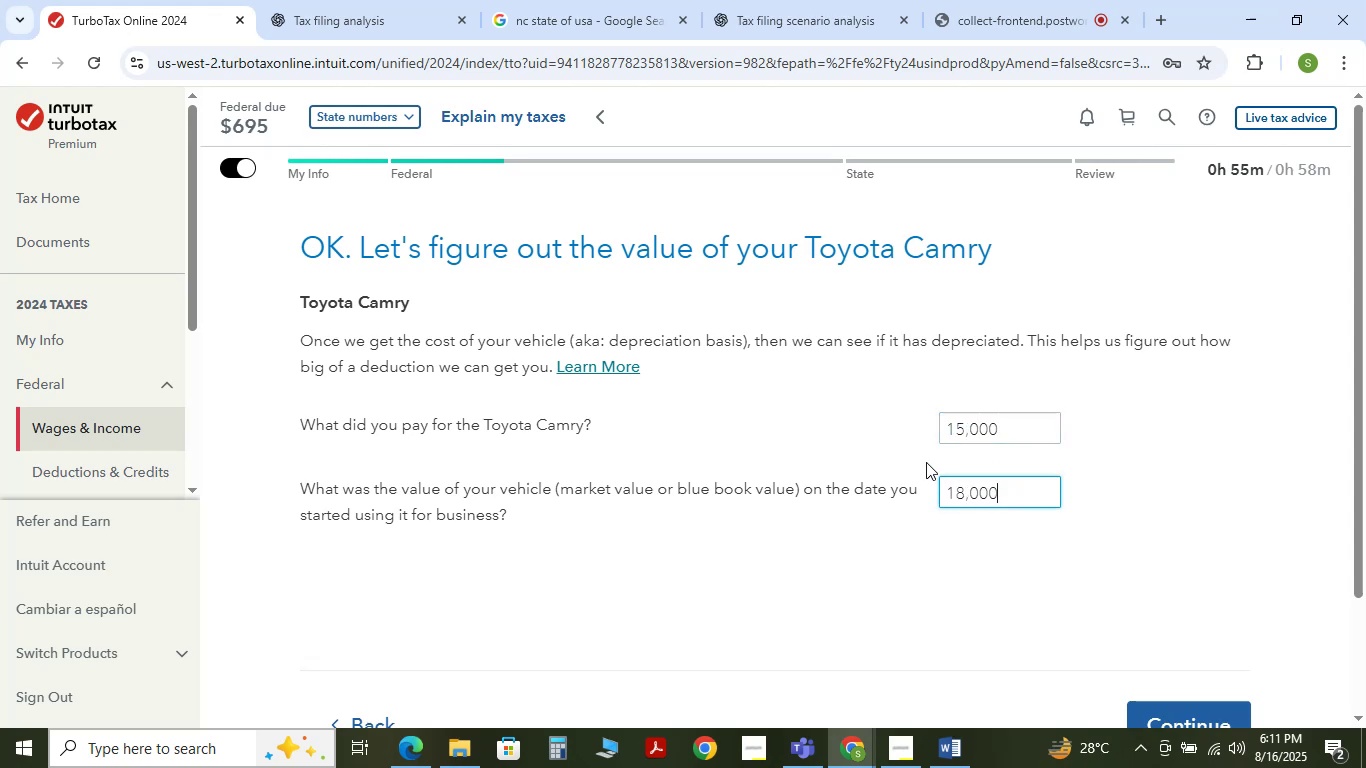 
scroll: coordinate [942, 478], scroll_direction: down, amount: 1.0
 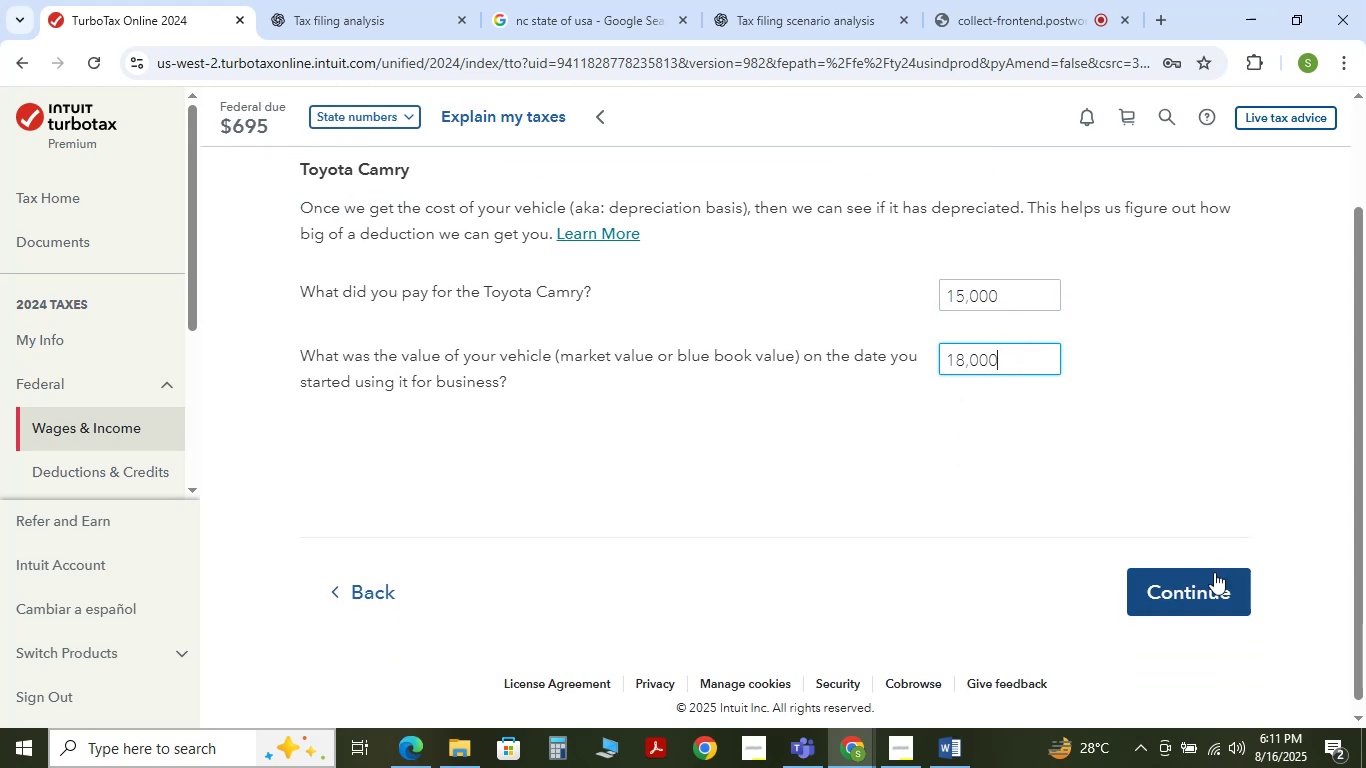 
left_click([1209, 579])
 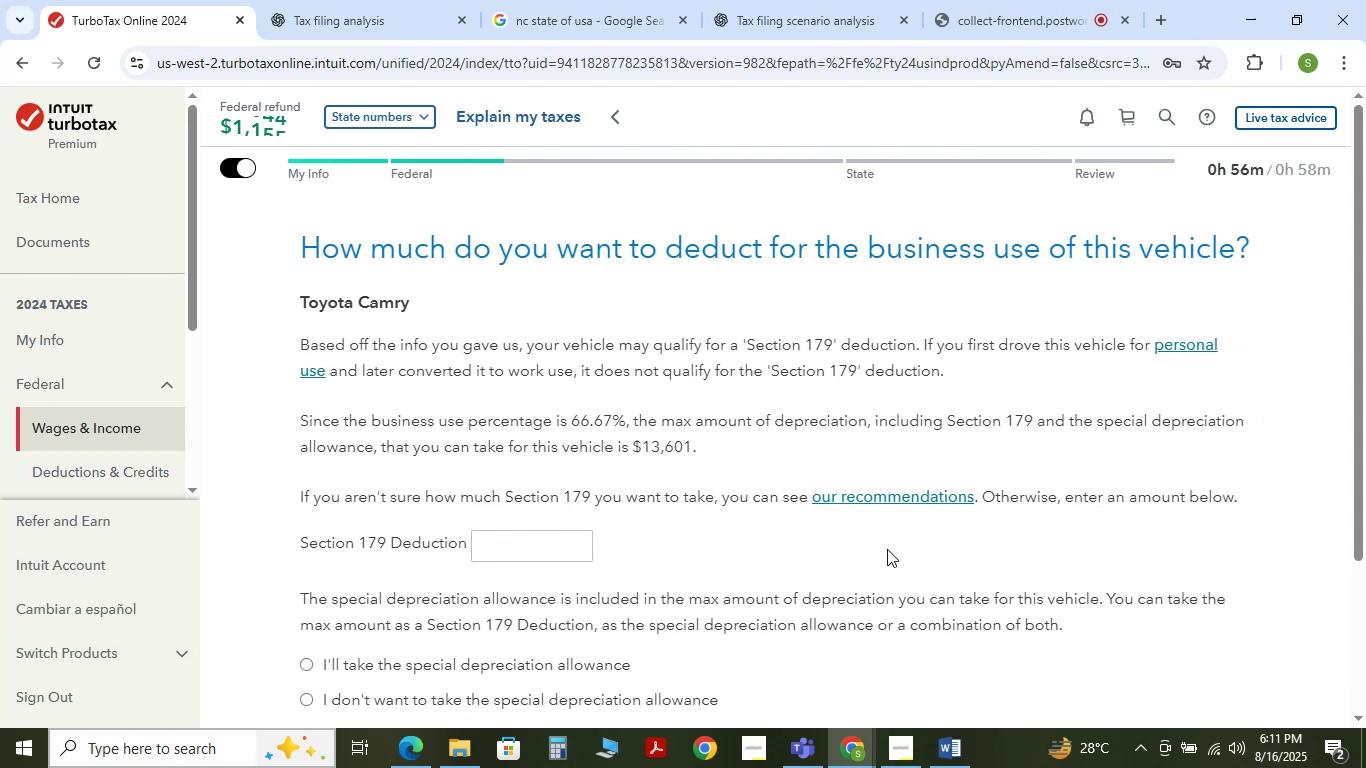 
scroll: coordinate [739, 536], scroll_direction: down, amount: 2.0
 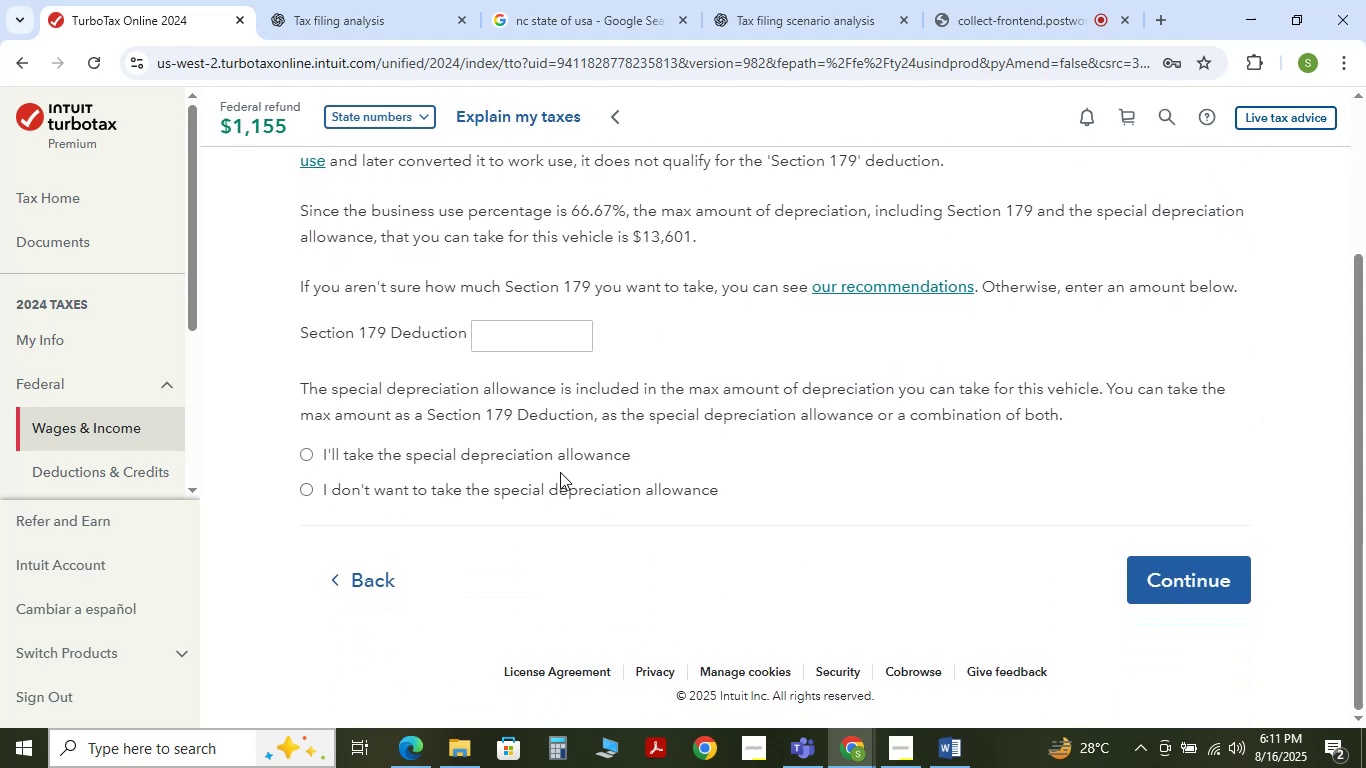 
wait(8.28)
 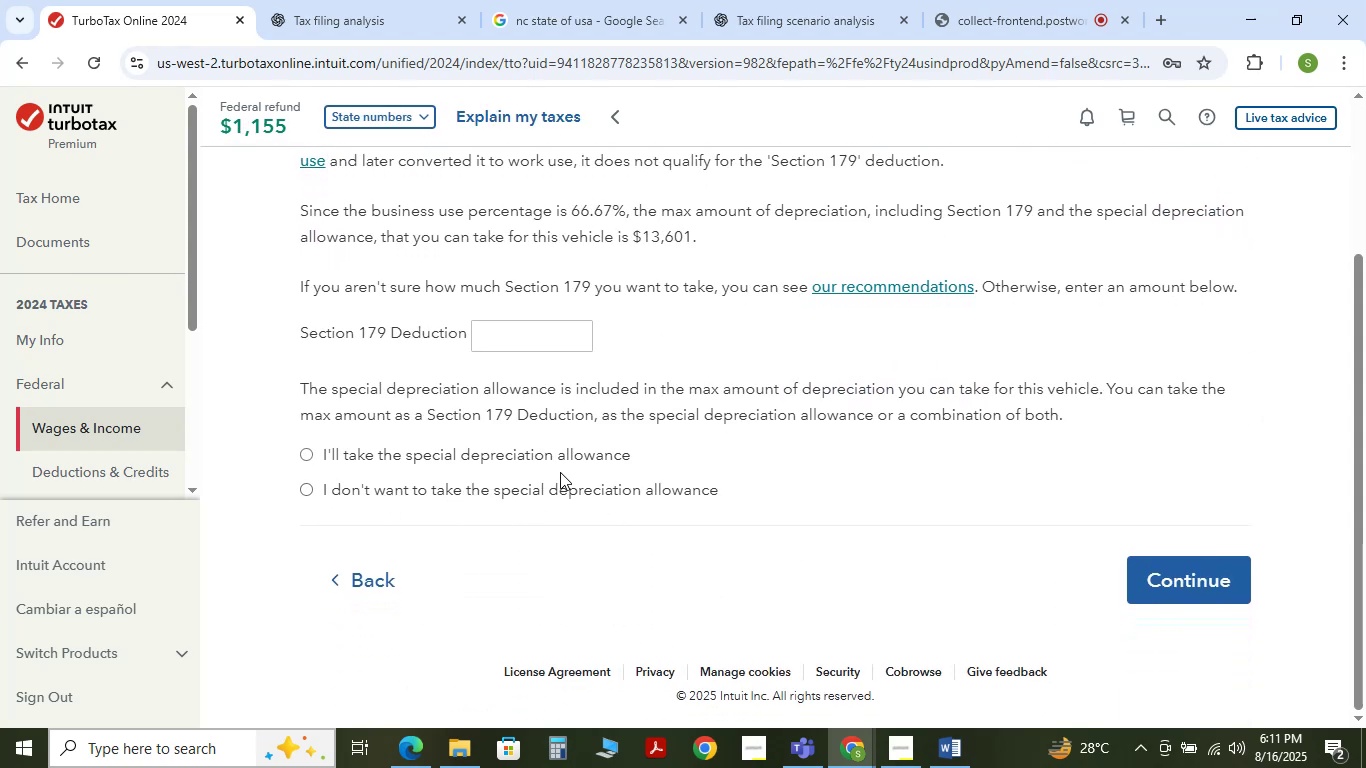 
left_click([302, 491])
 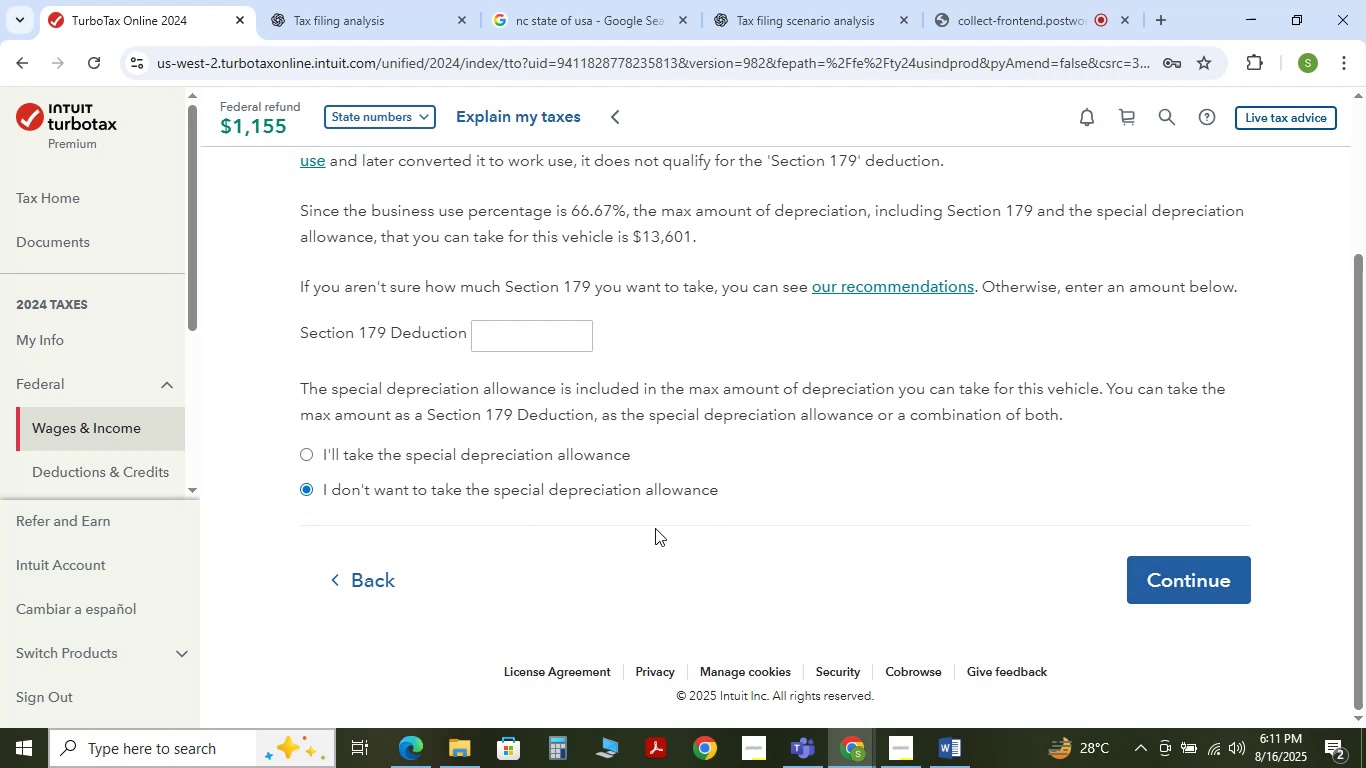 
scroll: coordinate [634, 527], scroll_direction: up, amount: 1.0
 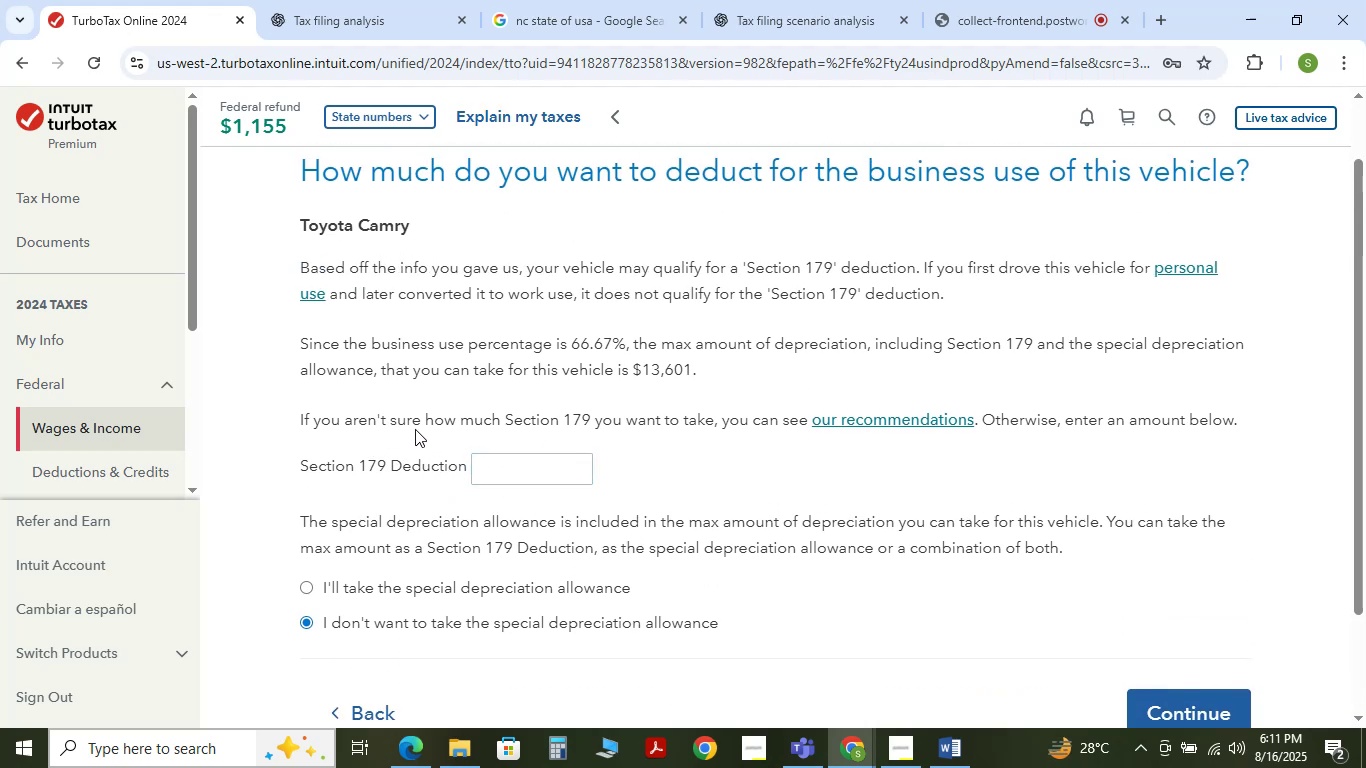 
wait(13.25)
 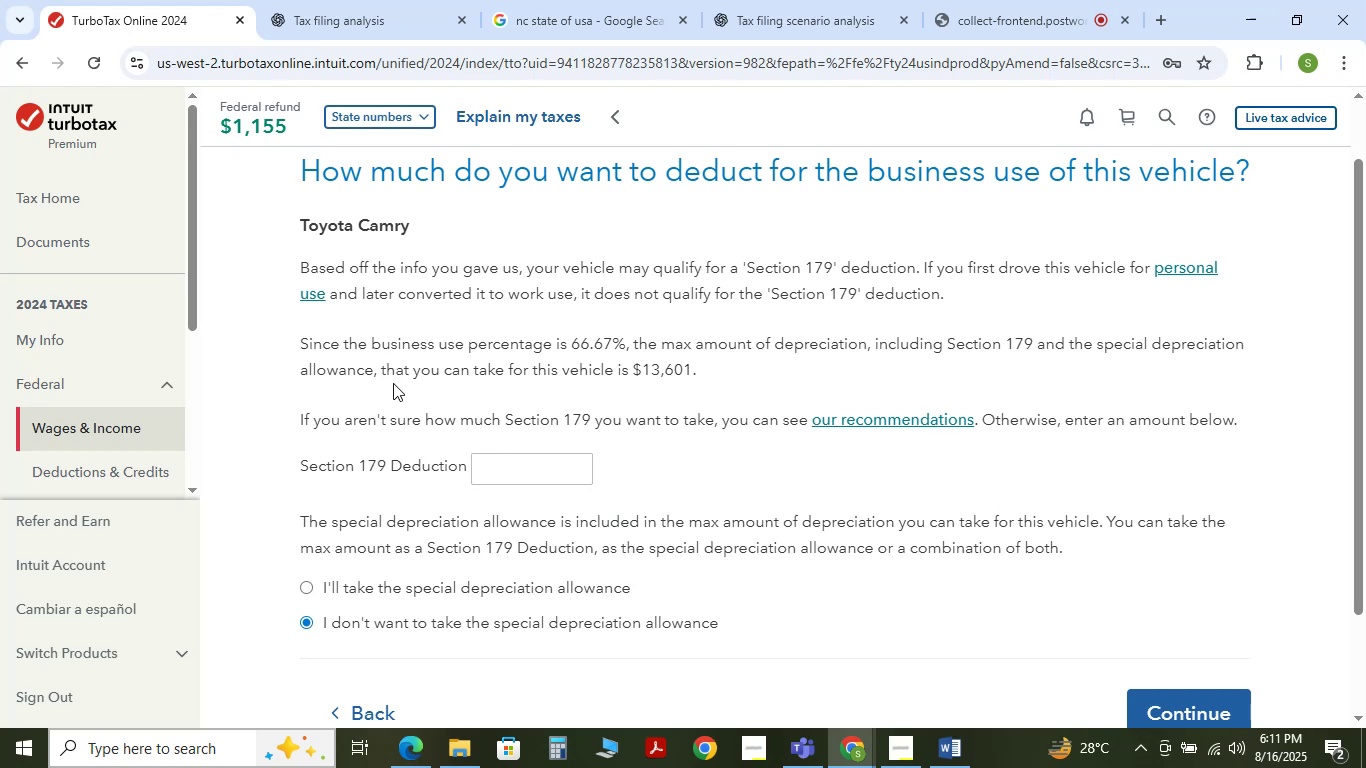 
key(Meta+Shift+S)
 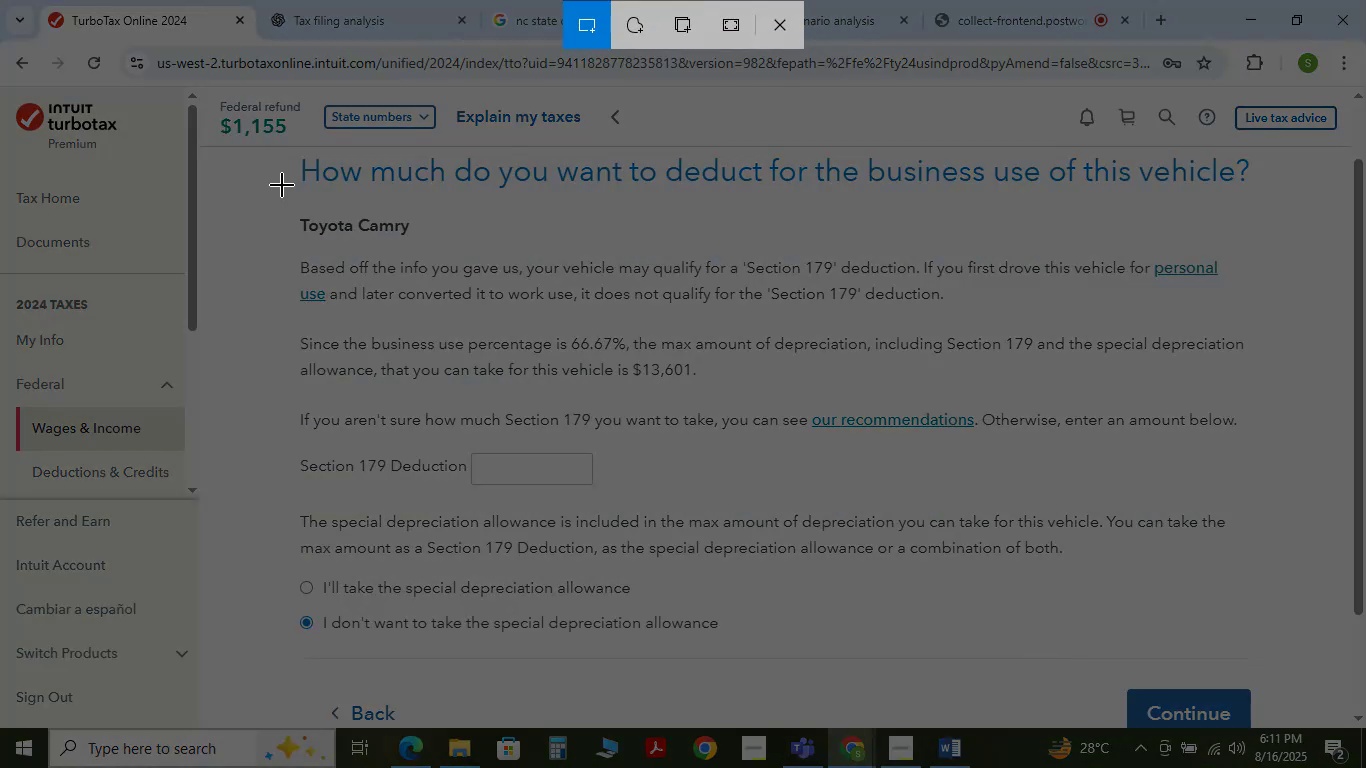 
left_click_drag(start_coordinate=[280, 149], to_coordinate=[1306, 657])
 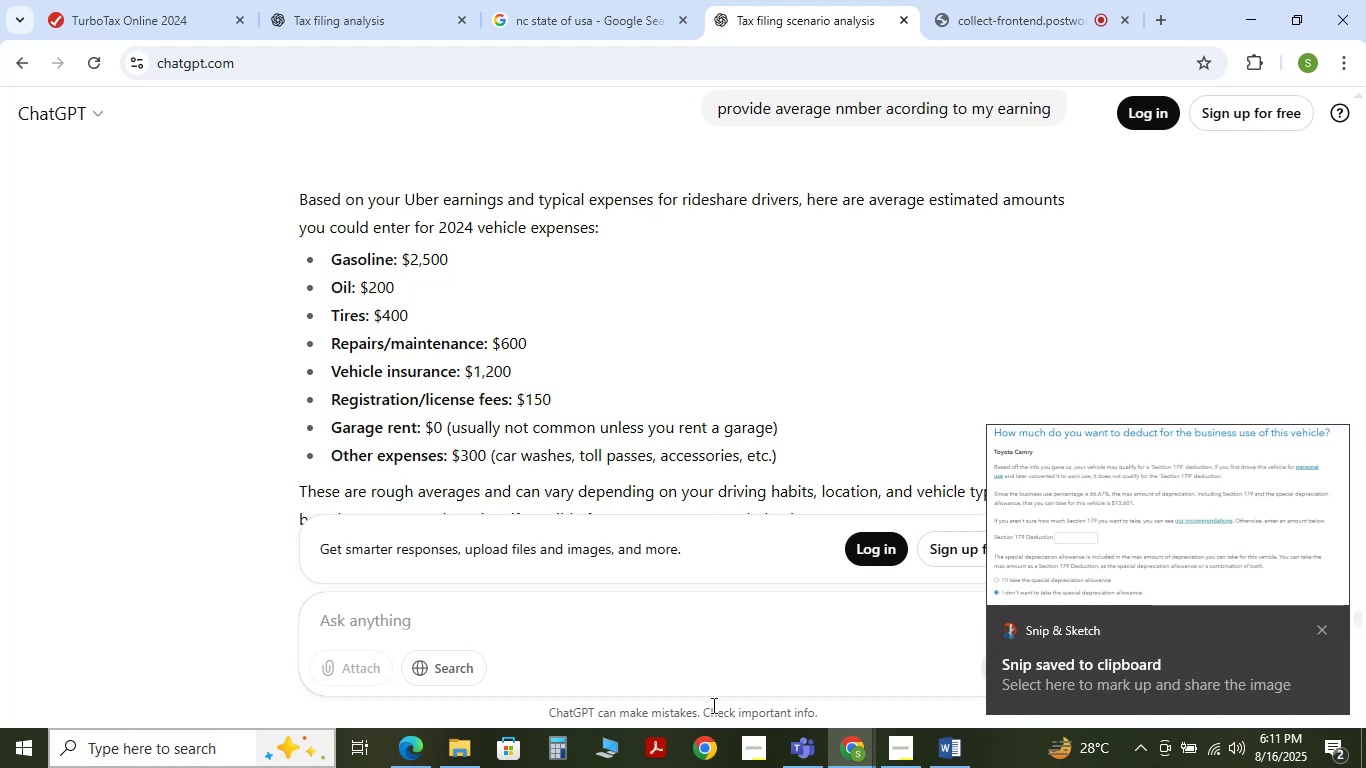 
left_click([645, 613])
 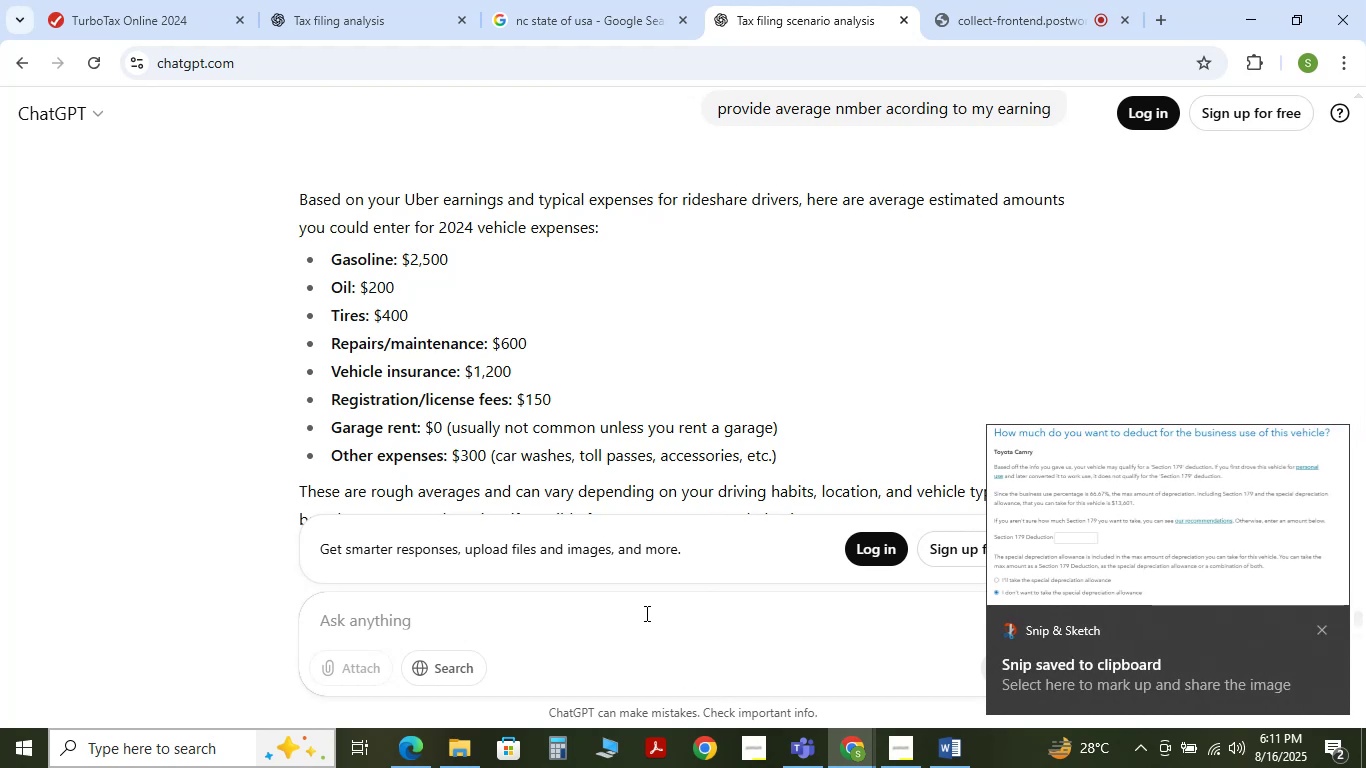 
key(Control+V)
 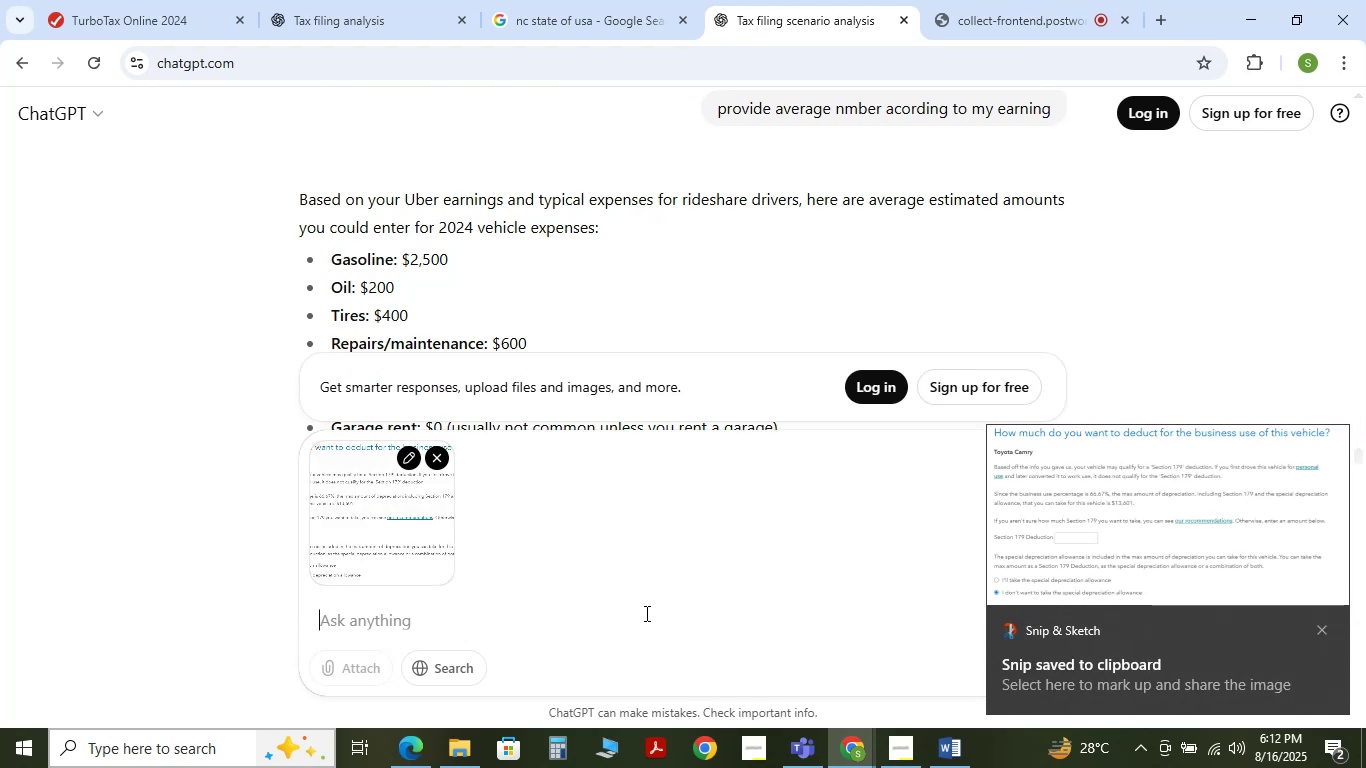 
key(NumpadEnter)
 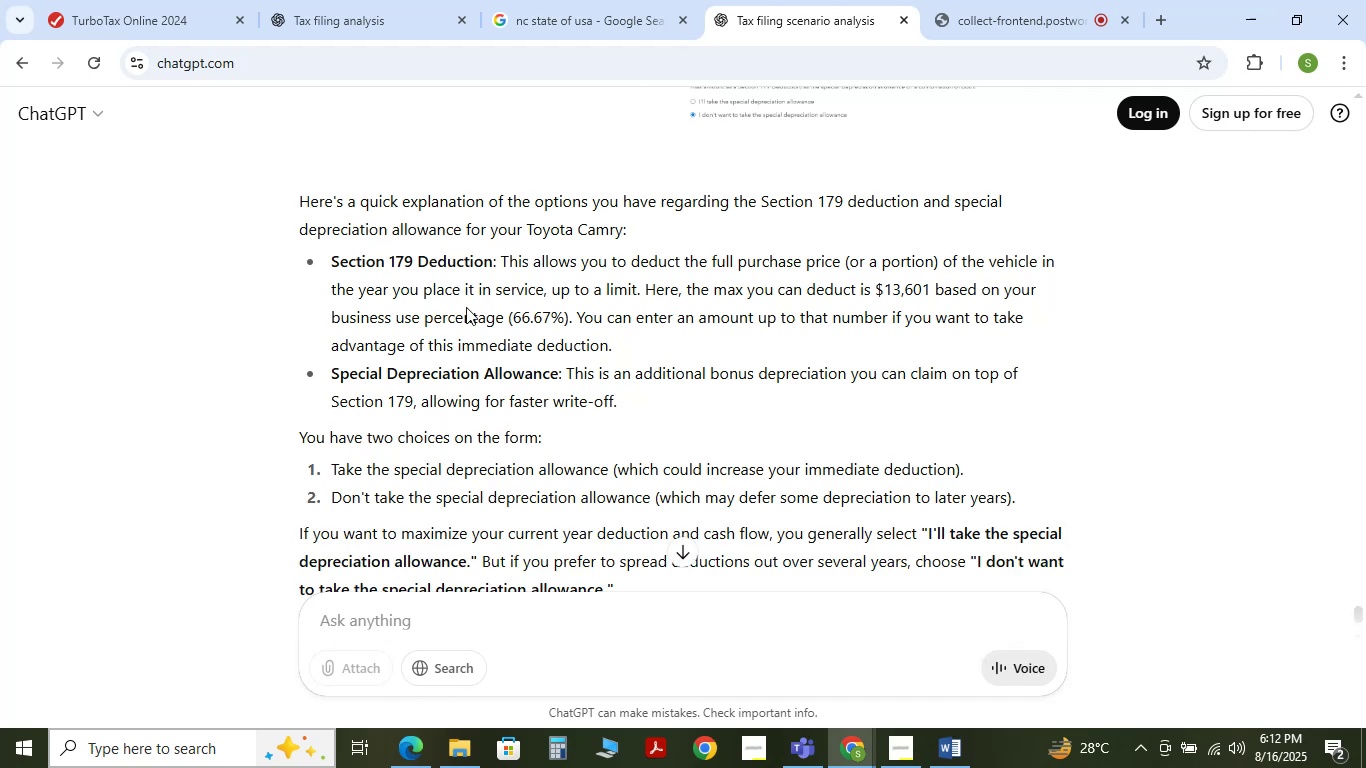 
wait(14.08)
 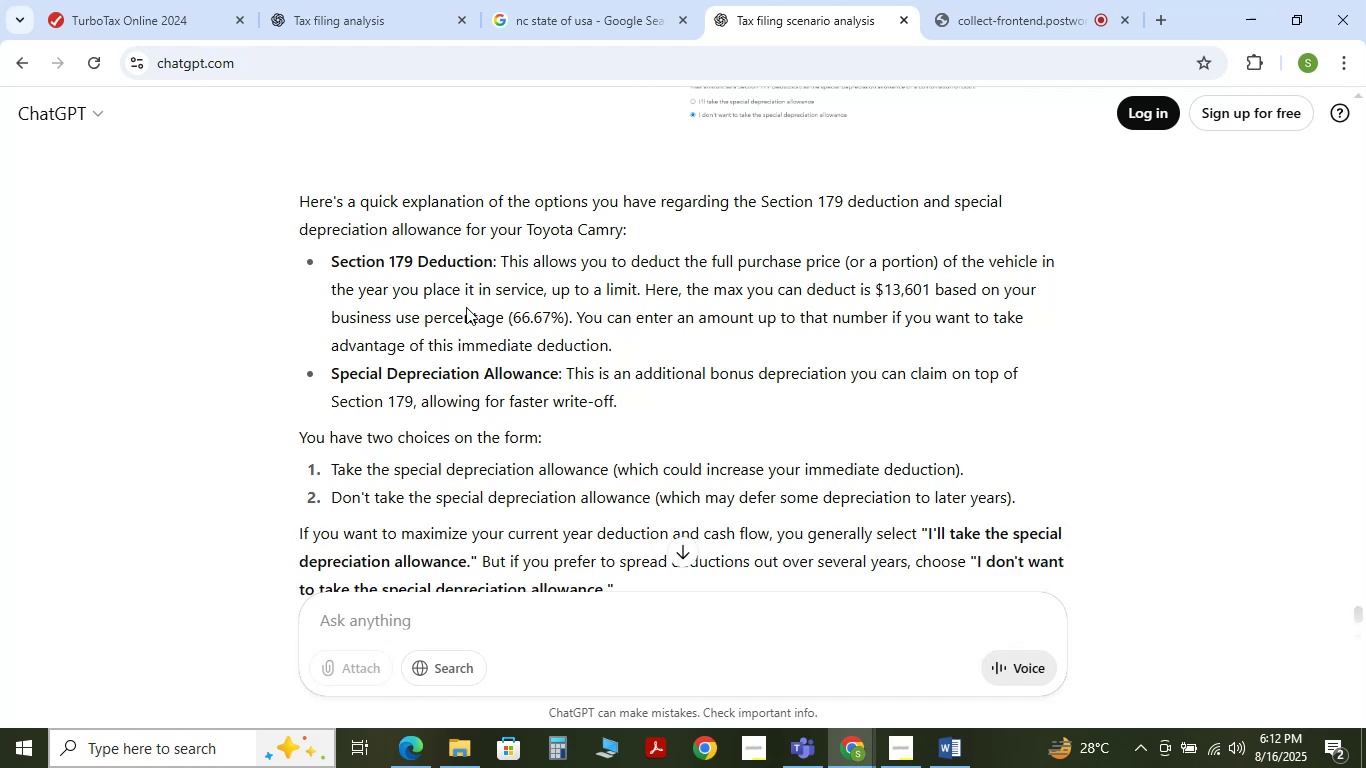 
scroll: coordinate [498, 410], scroll_direction: down, amount: 2.0
 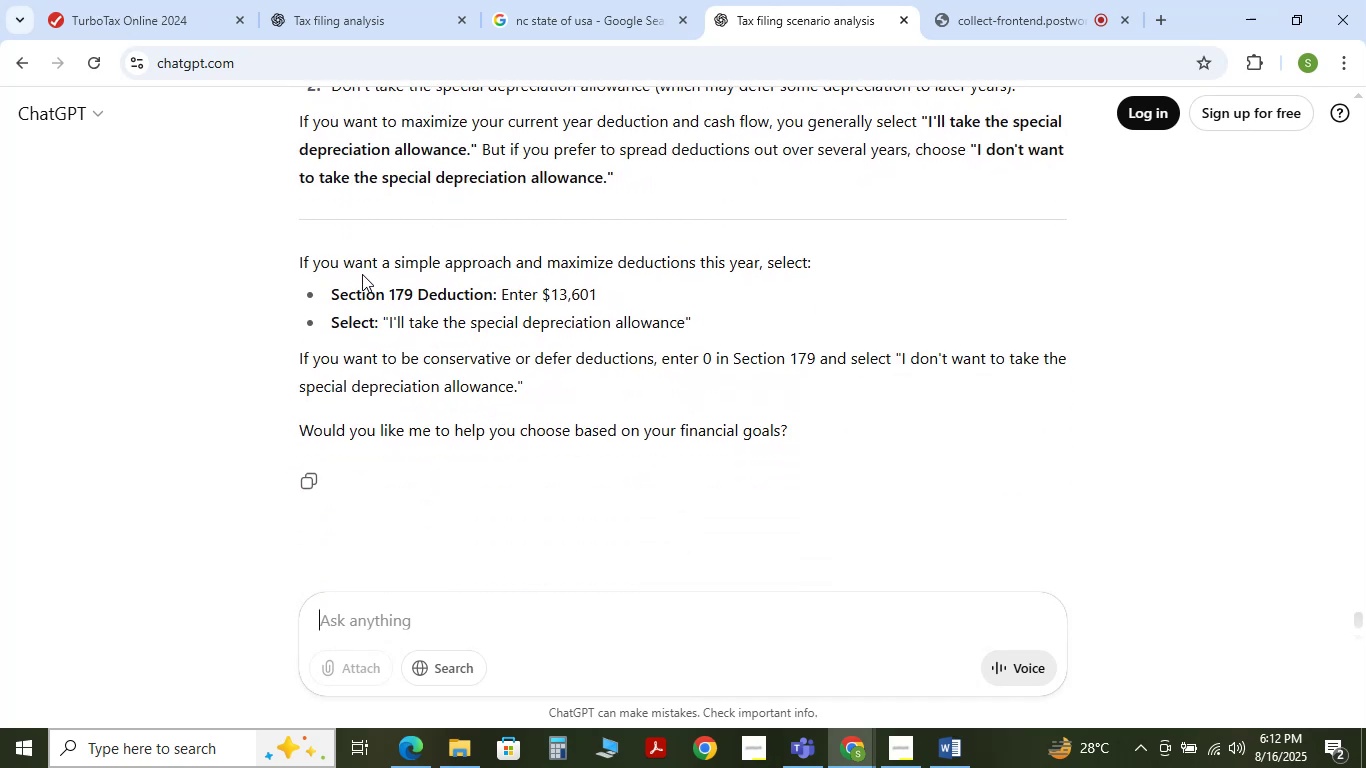 
wait(9.14)
 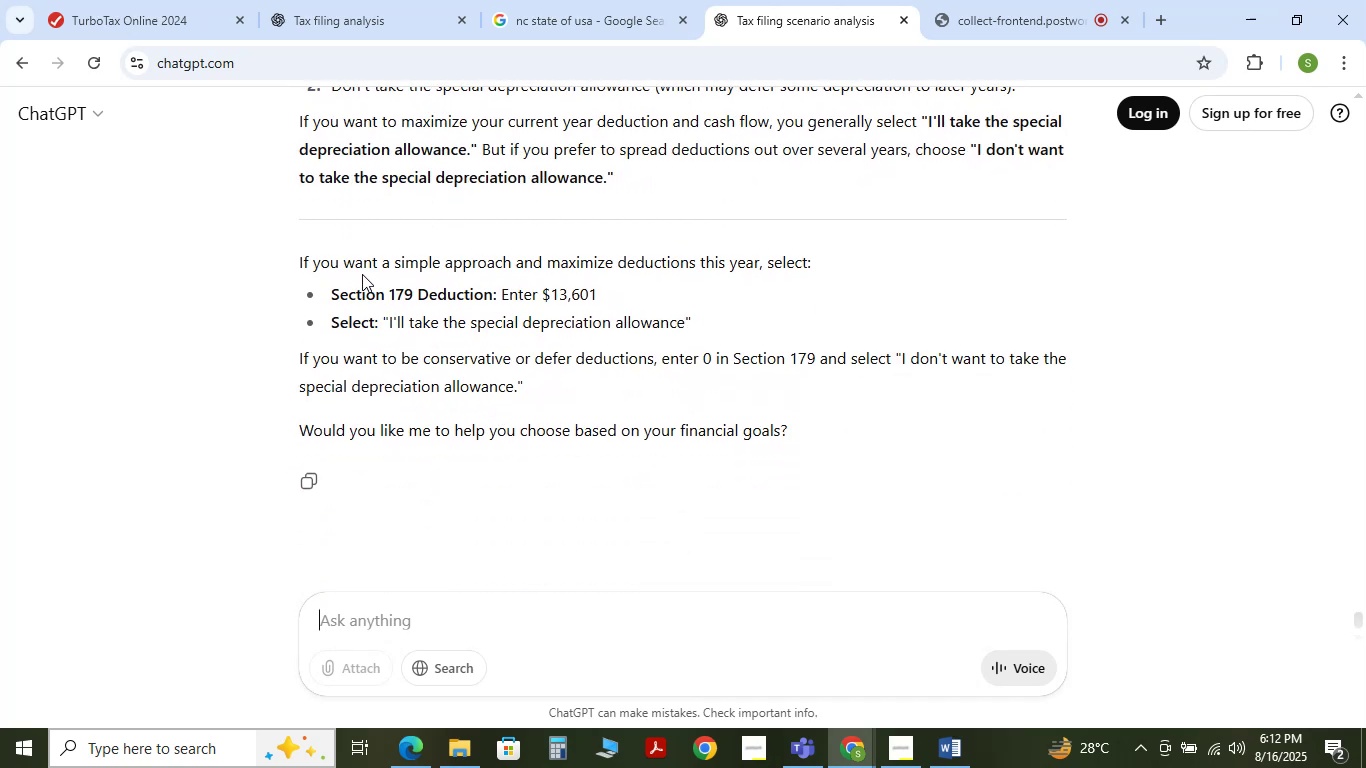 
scroll: coordinate [480, 316], scroll_direction: up, amount: 3.0
 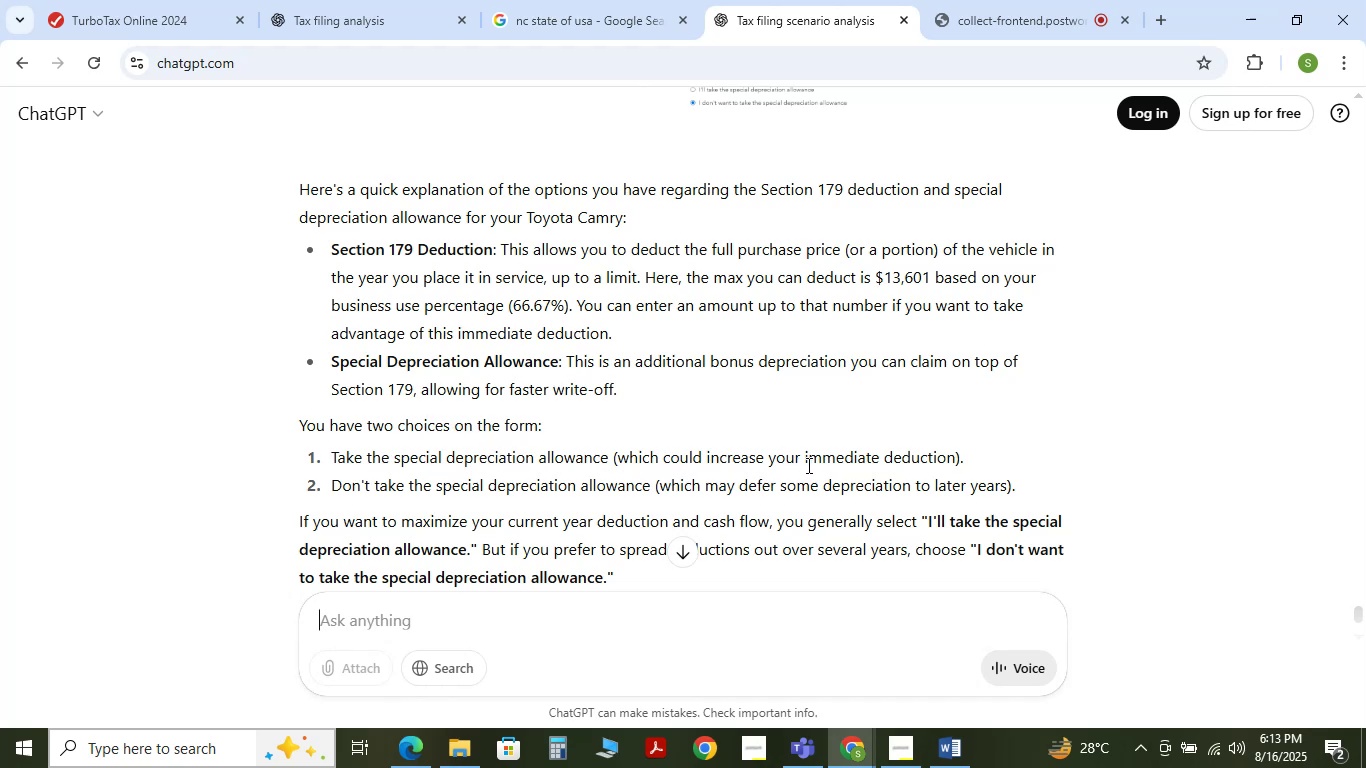 
wait(50.36)
 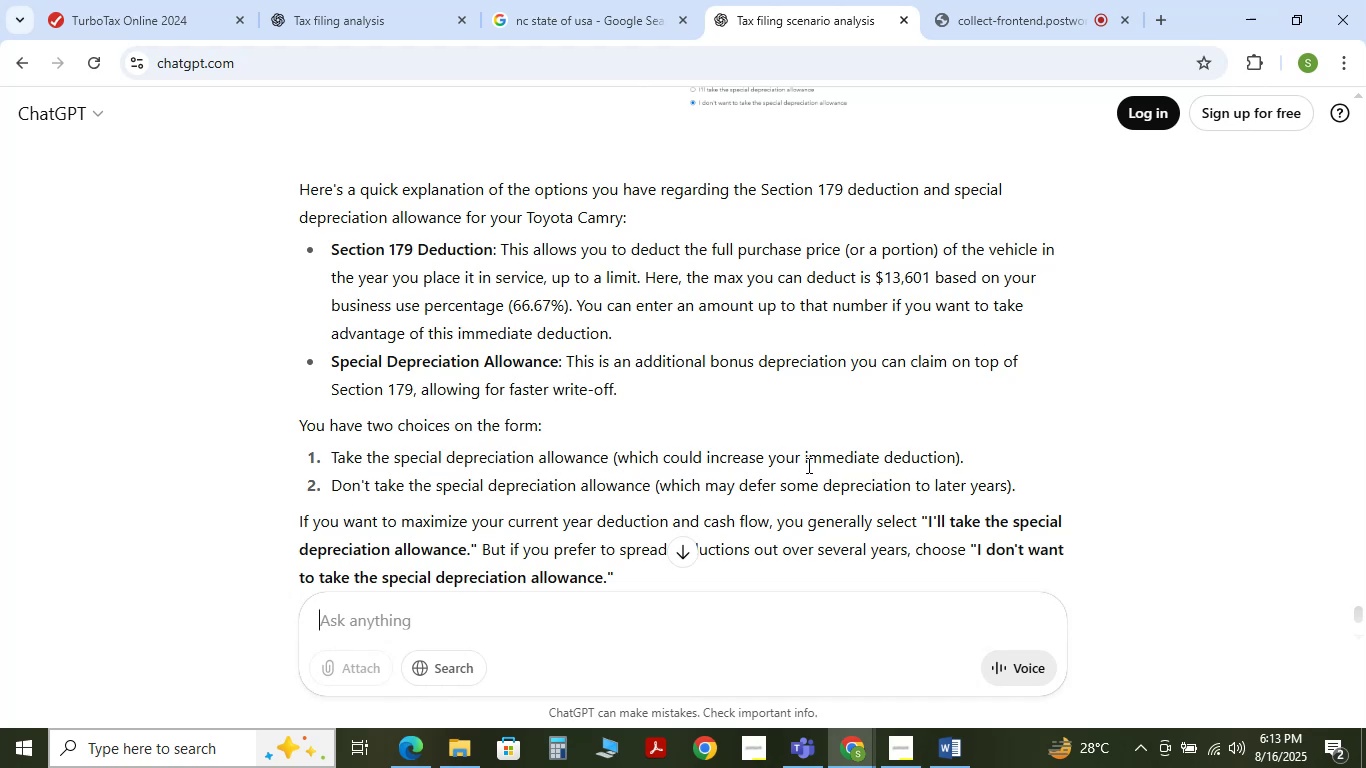 
scroll: coordinate [818, 496], scroll_direction: down, amount: 1.0
 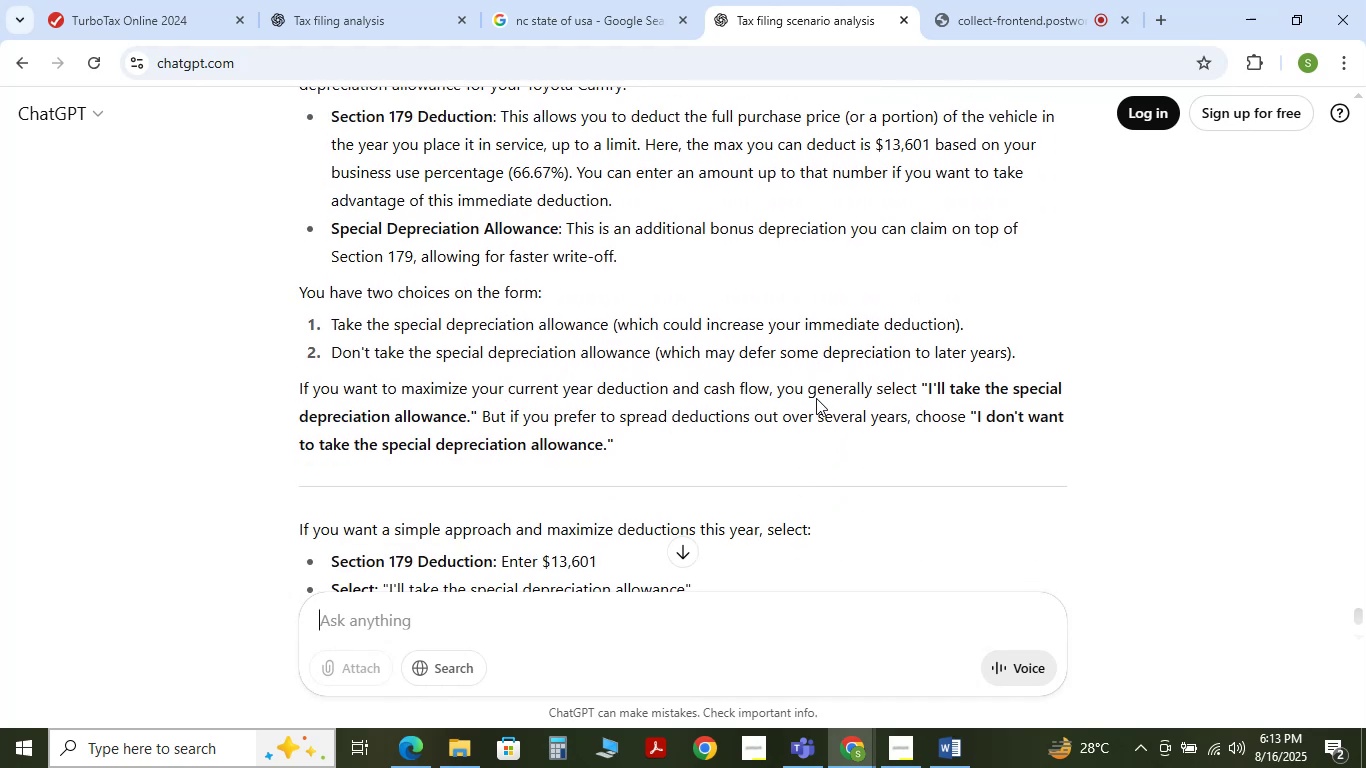 
wait(9.38)
 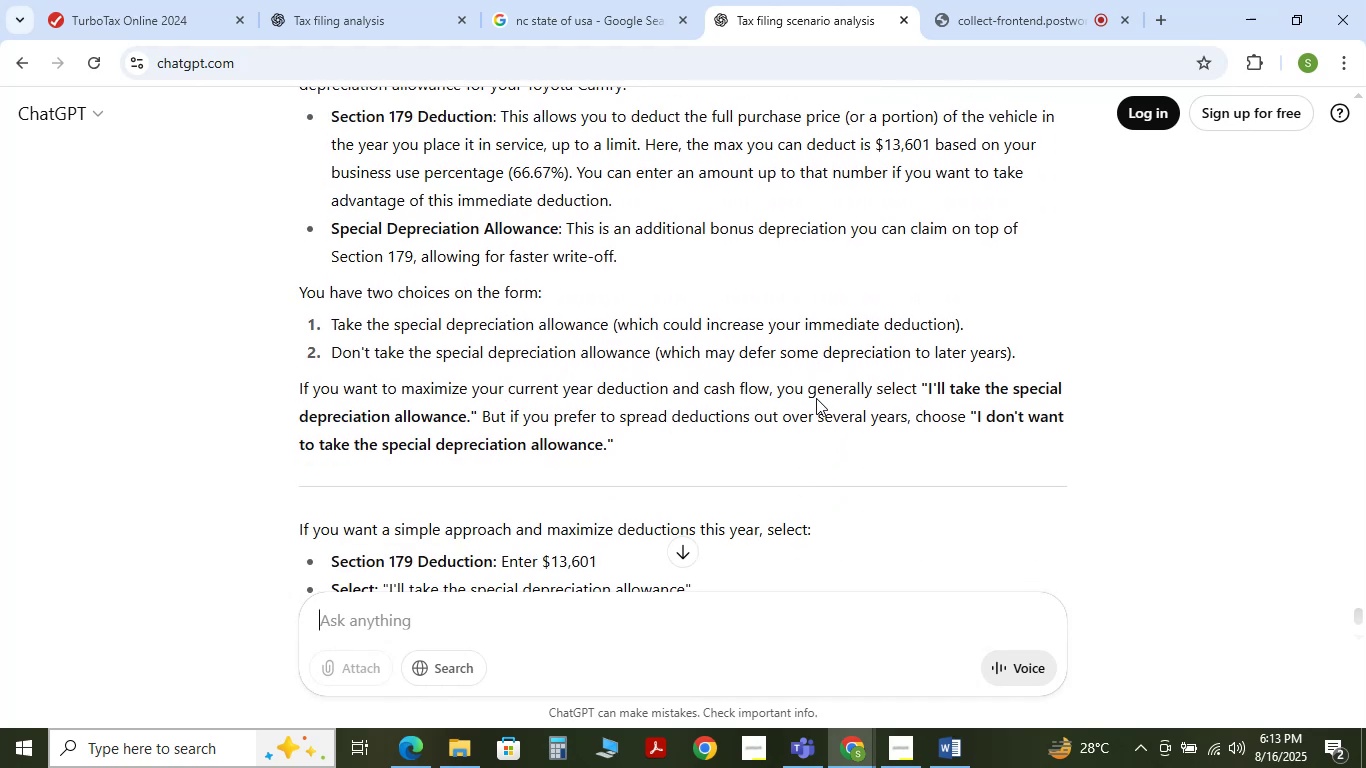 
scroll: coordinate [550, 488], scroll_direction: down, amount: 1.0
 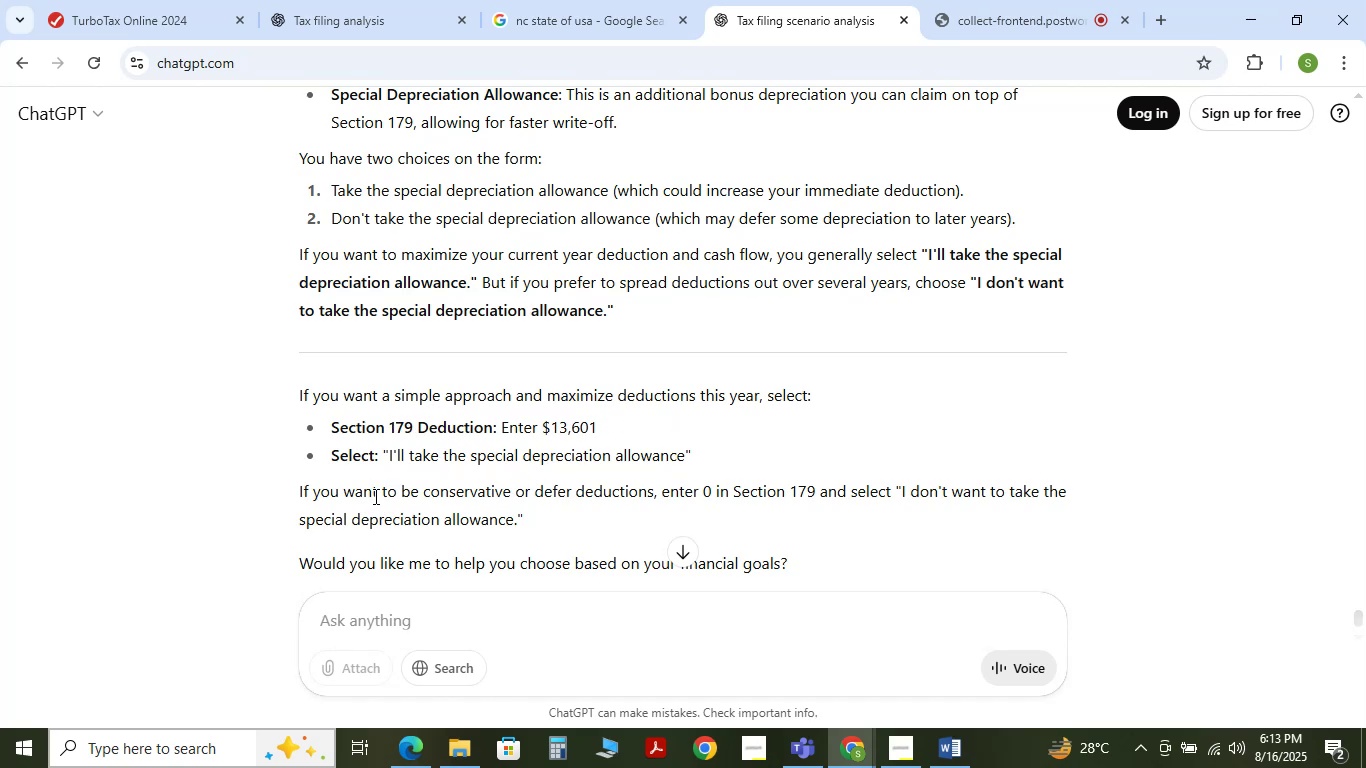 
wait(12.79)
 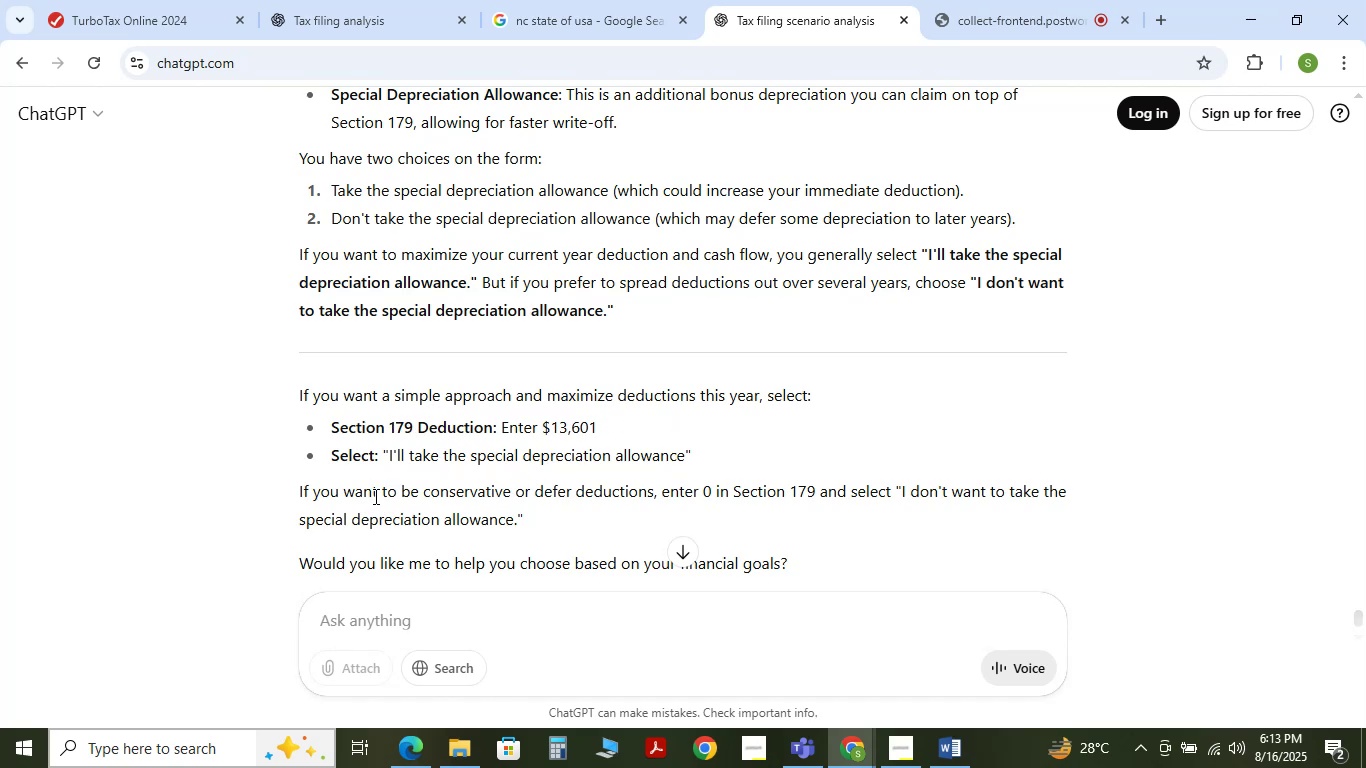 
left_click([111, 0])
 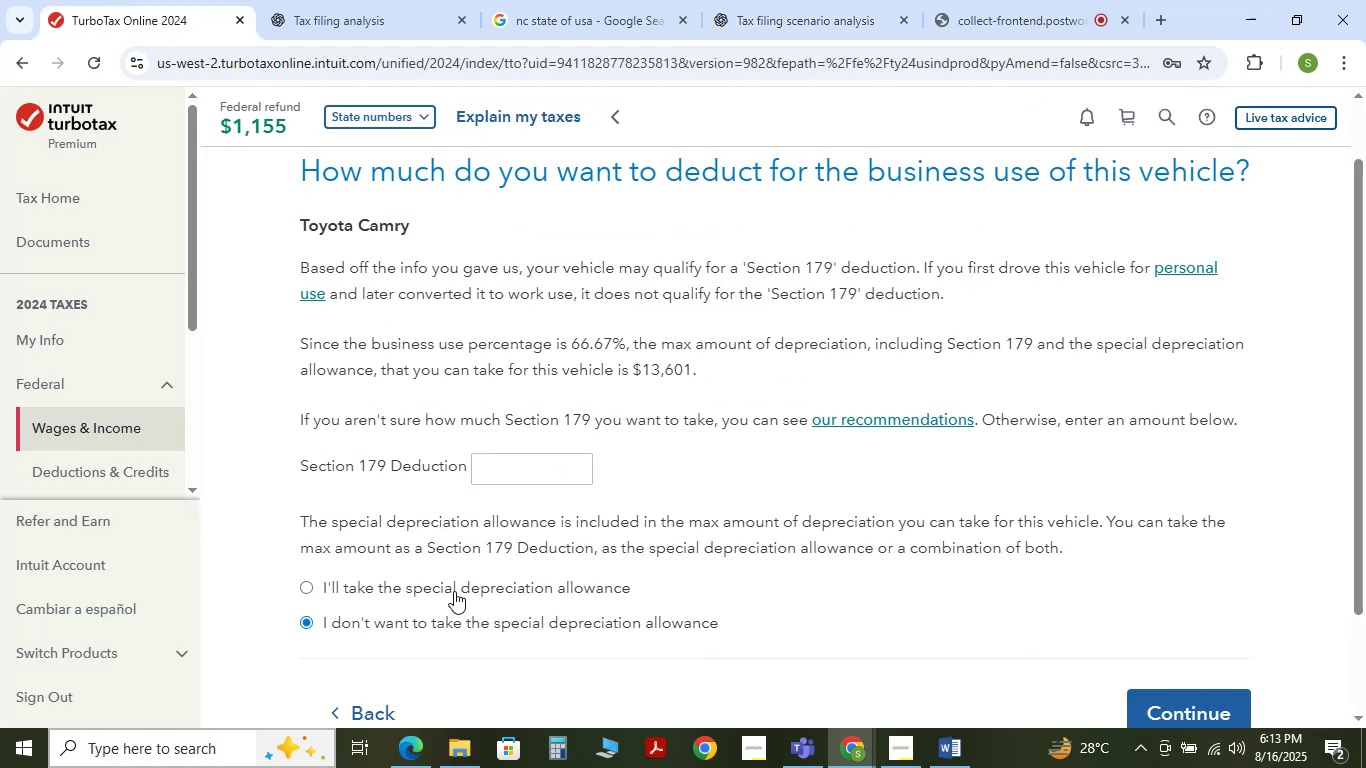 
scroll: coordinate [454, 597], scroll_direction: down, amount: 2.0
 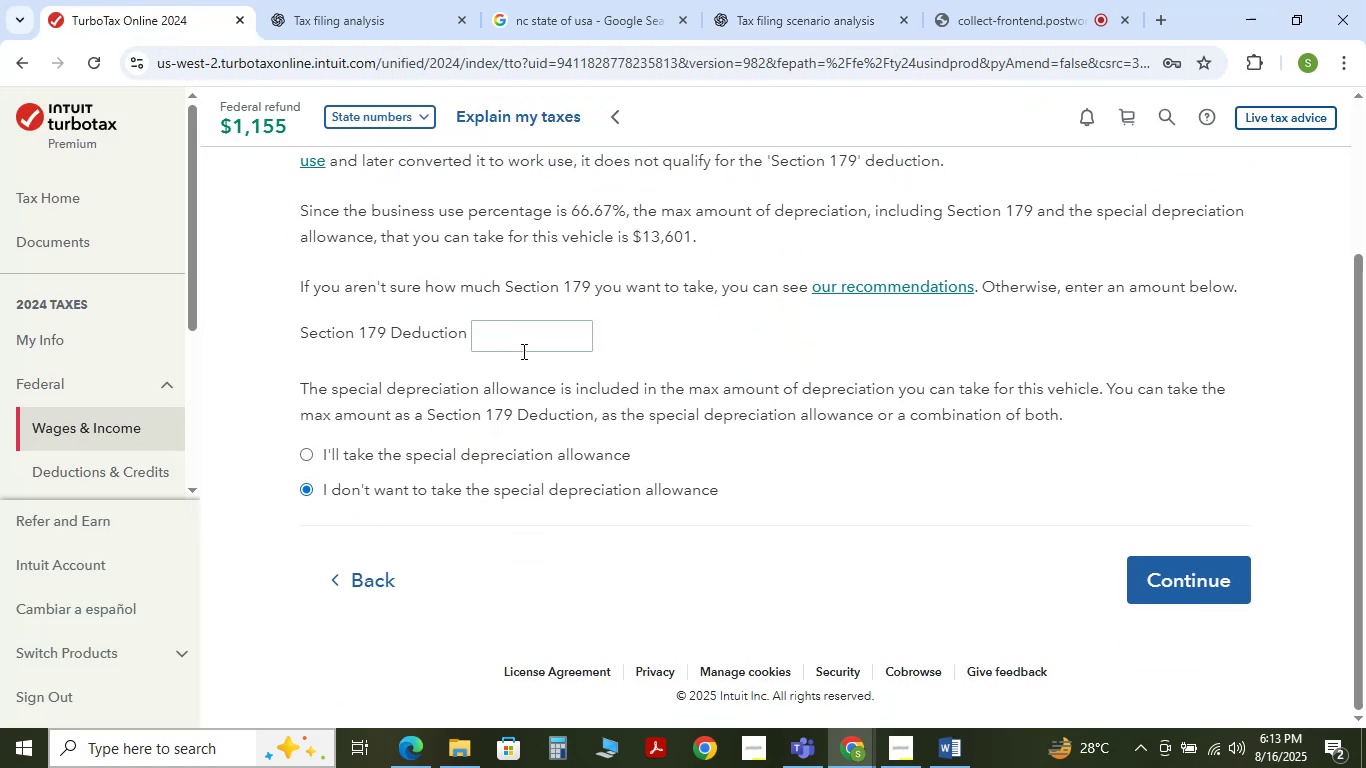 
left_click([544, 343])
 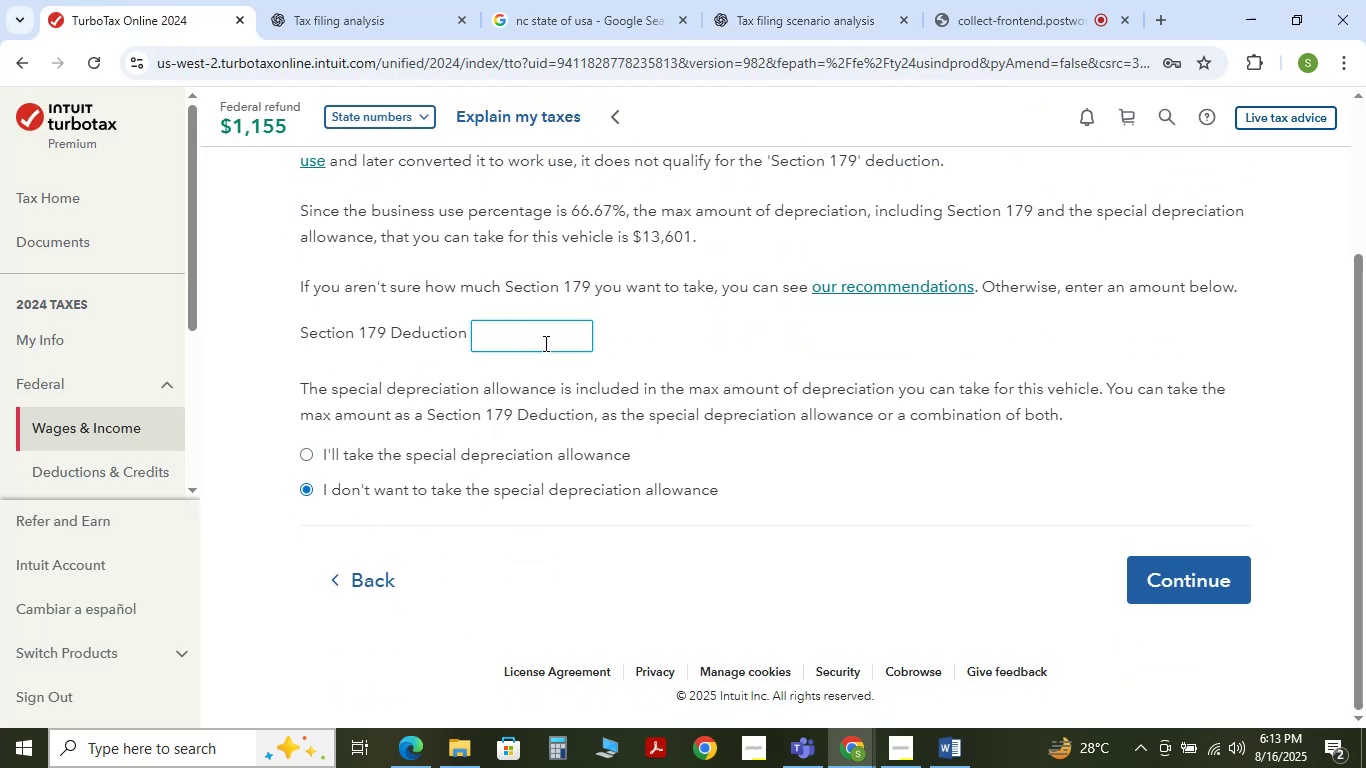 
key(Numpad0)
 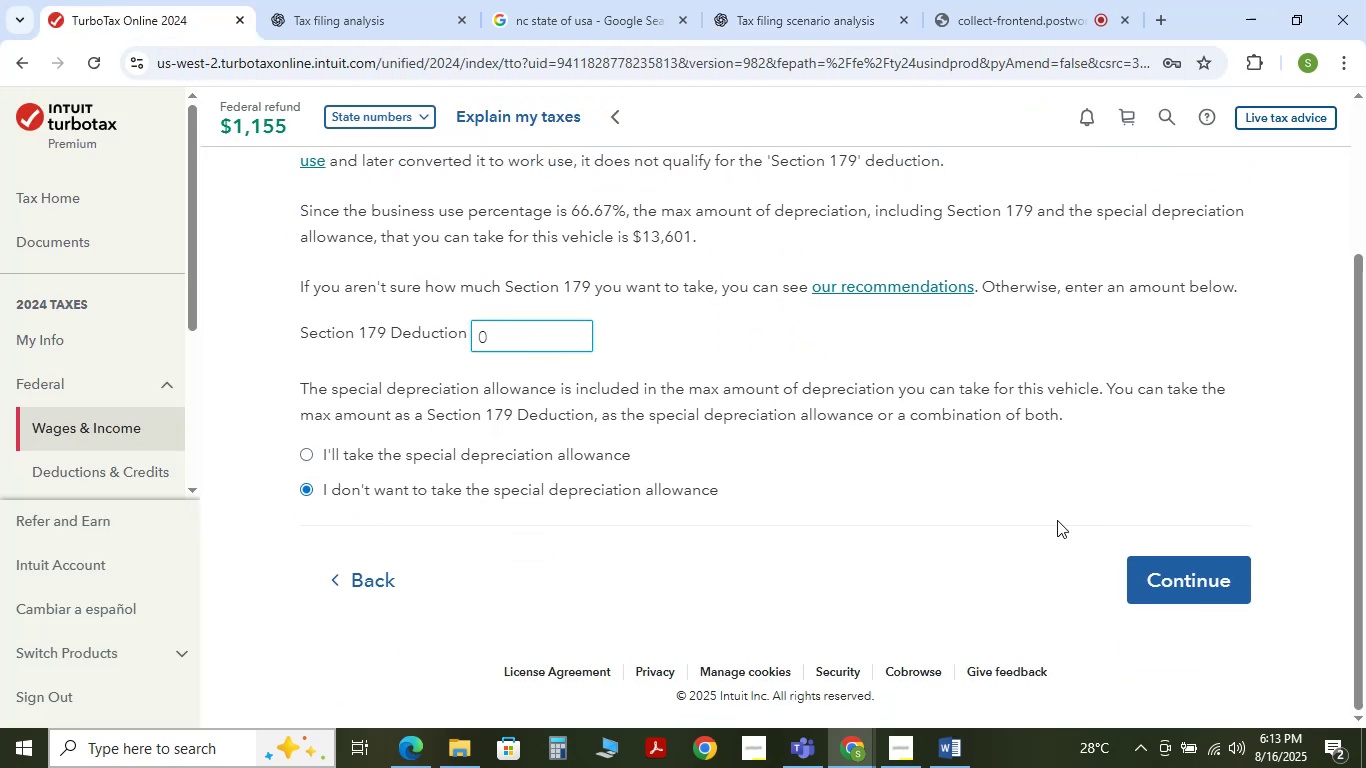 
left_click([1198, 567])
 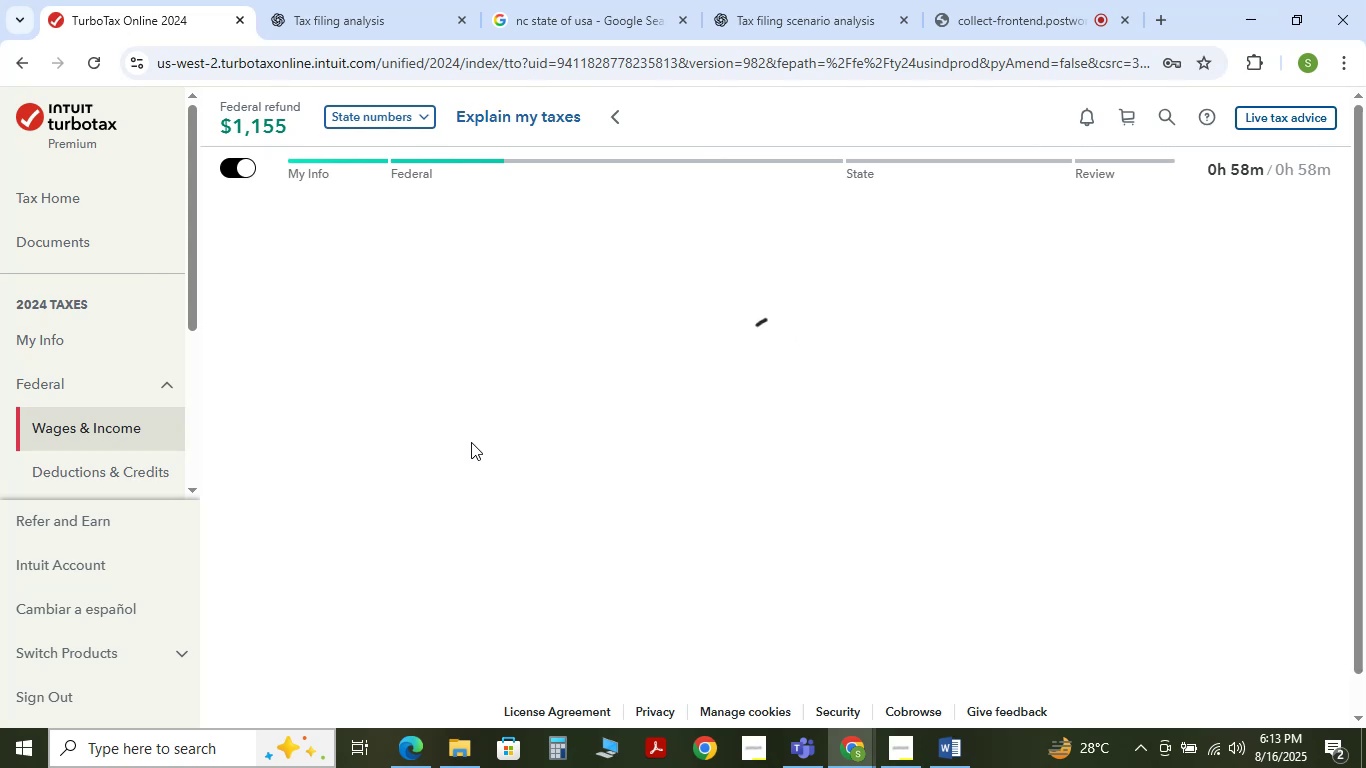 
mouse_move([503, 481])
 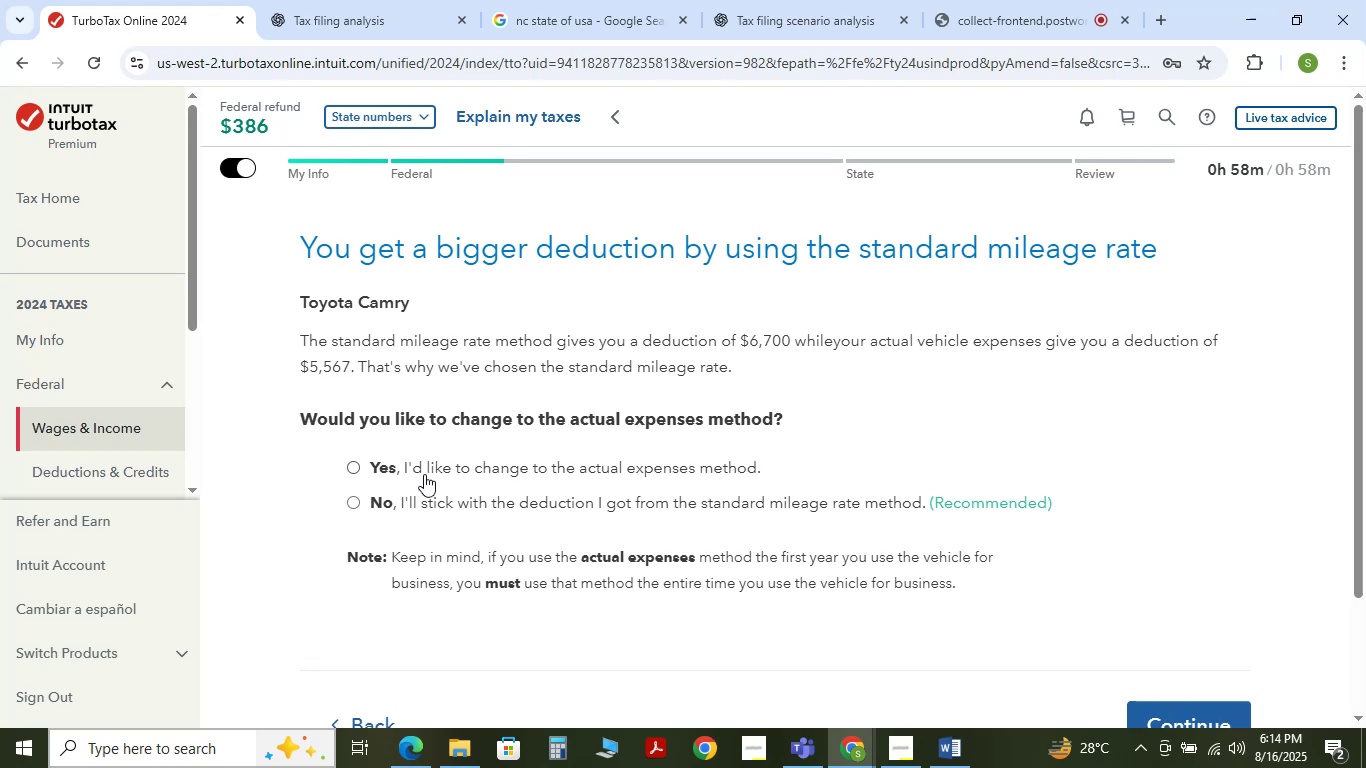 
wait(17.31)
 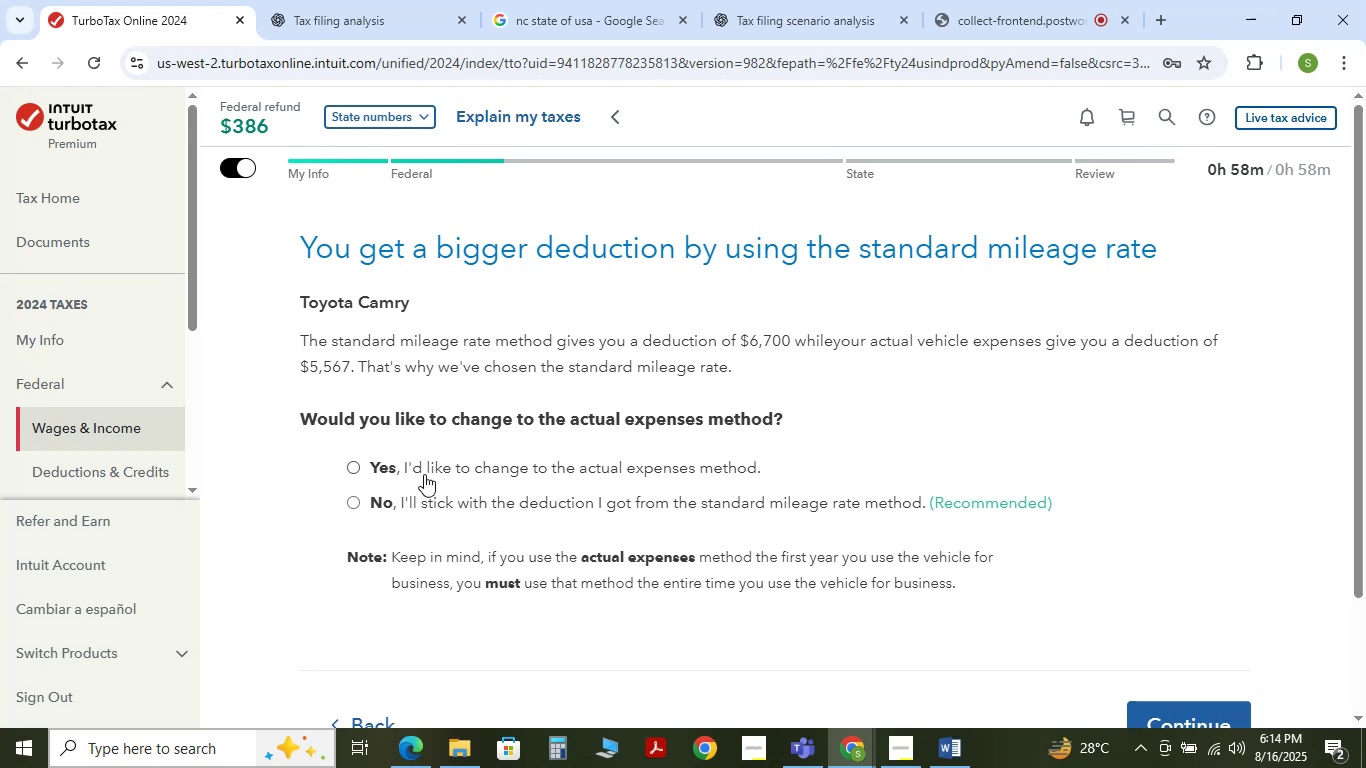 
left_click([354, 505])
 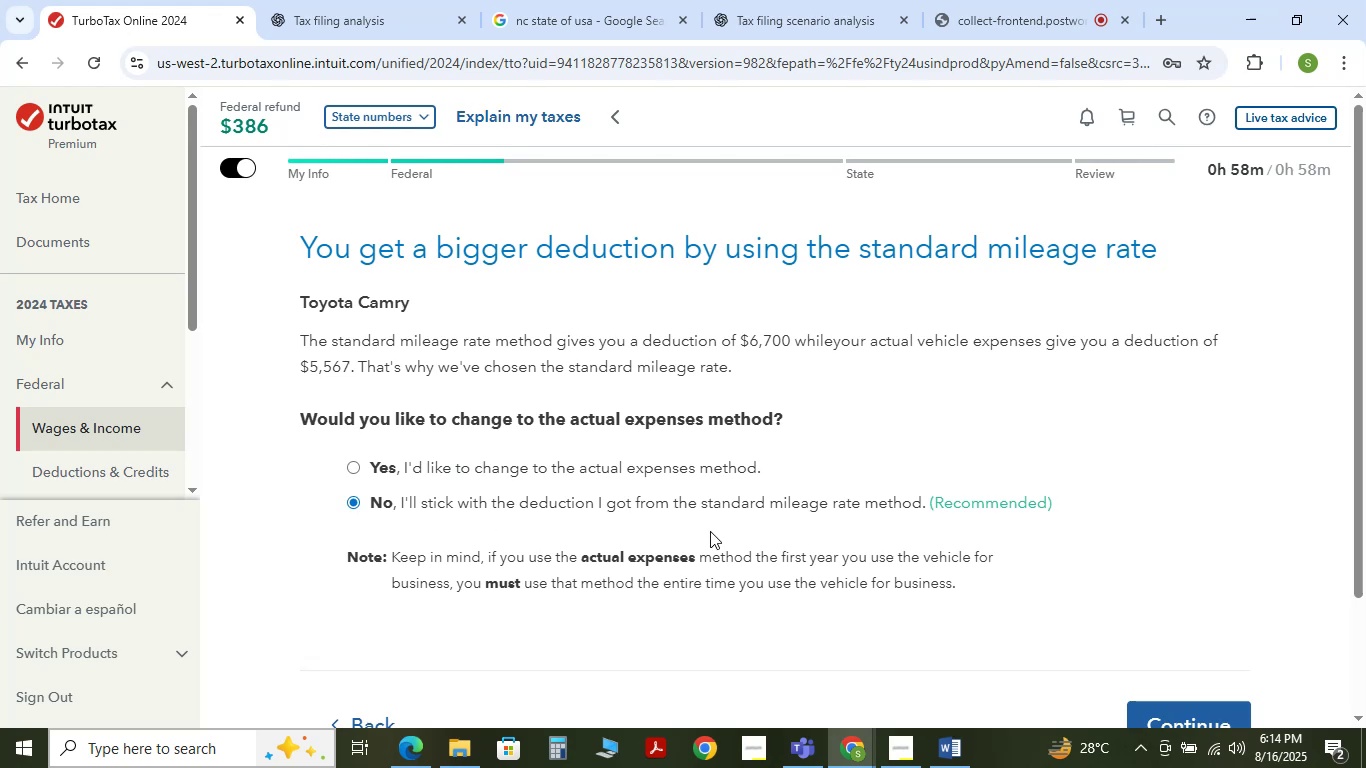 
scroll: coordinate [795, 545], scroll_direction: down, amount: 1.0
 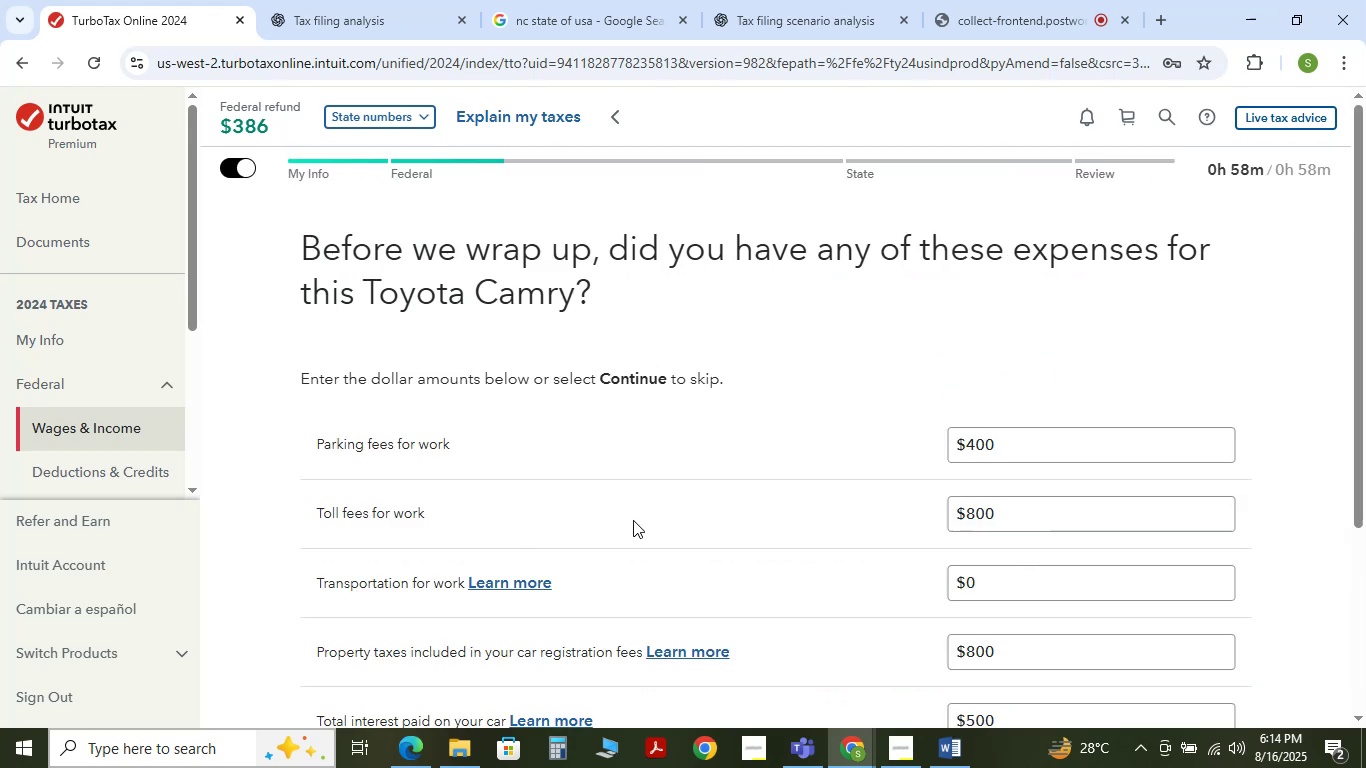 
wait(5.48)
 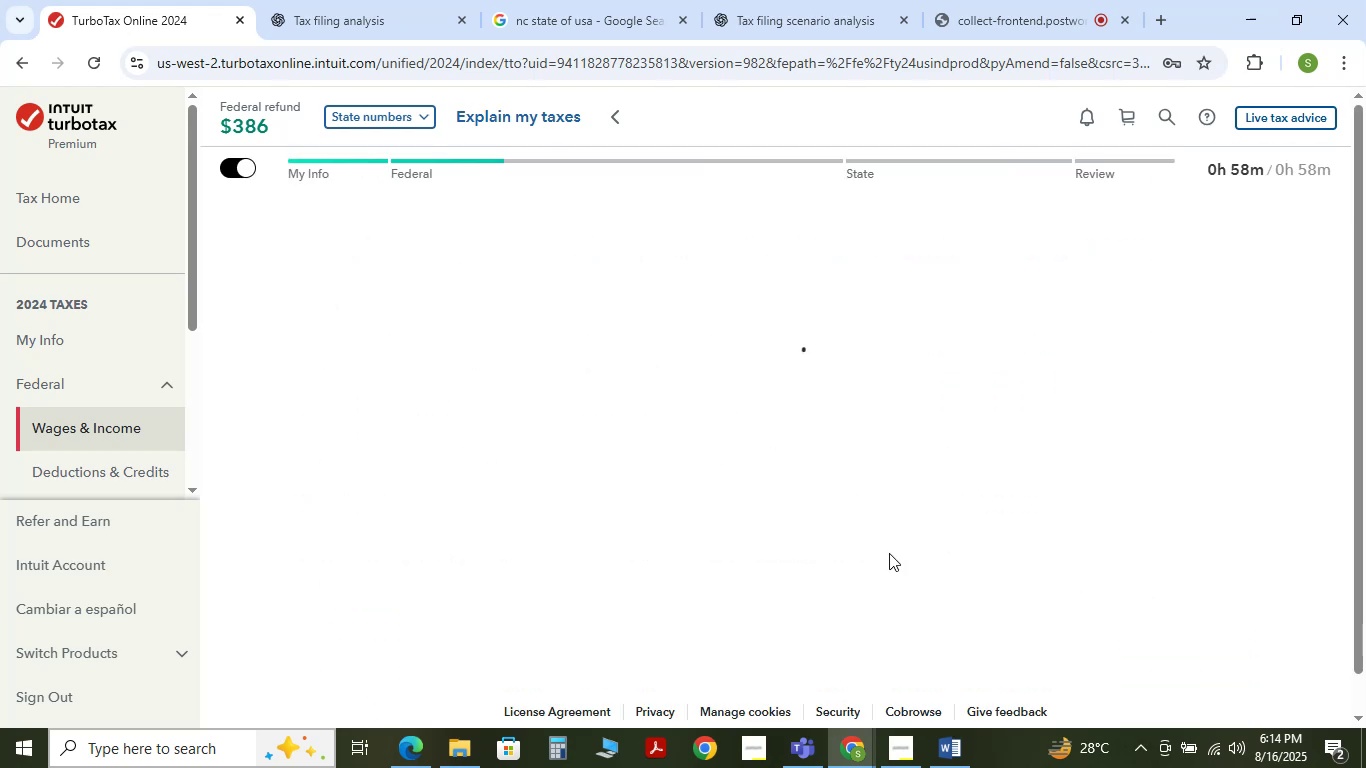 
scroll: coordinate [516, 470], scroll_direction: down, amount: 3.0
 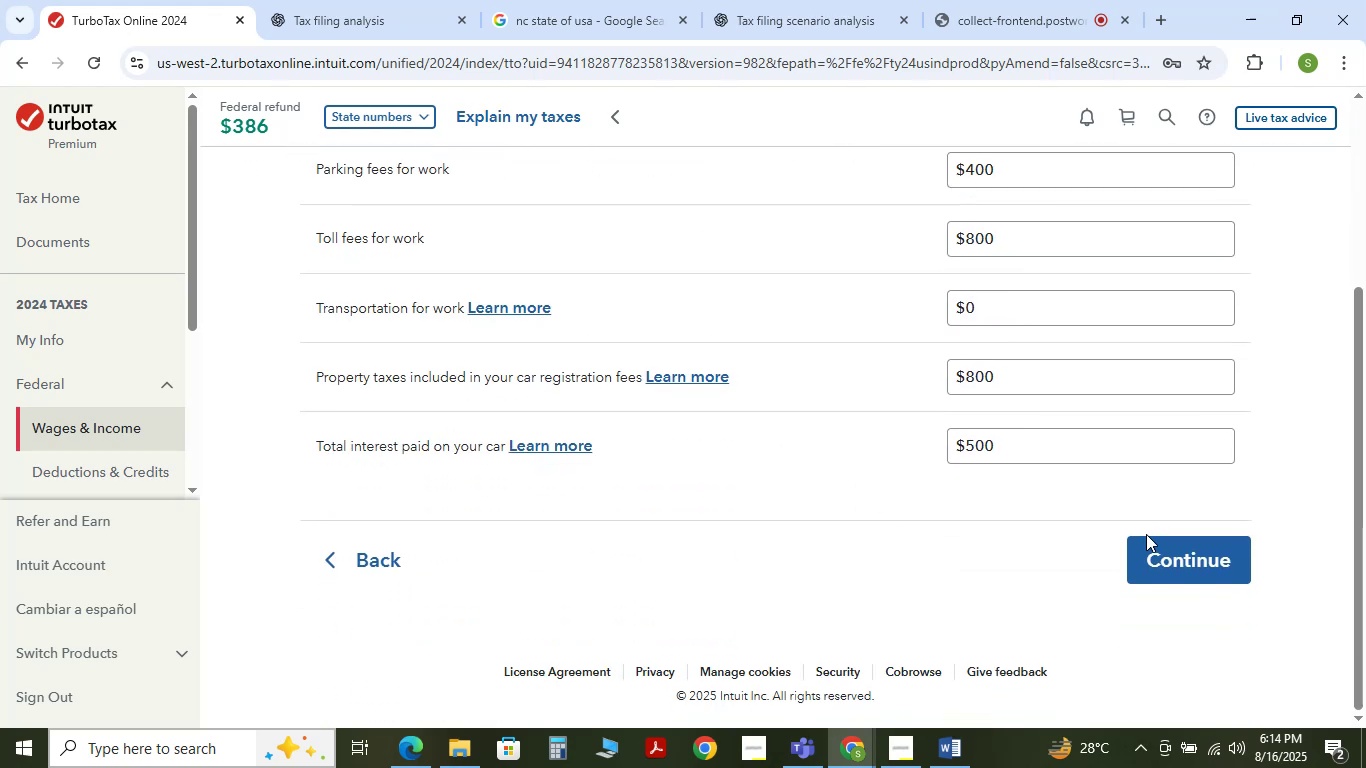 
left_click([1155, 555])
 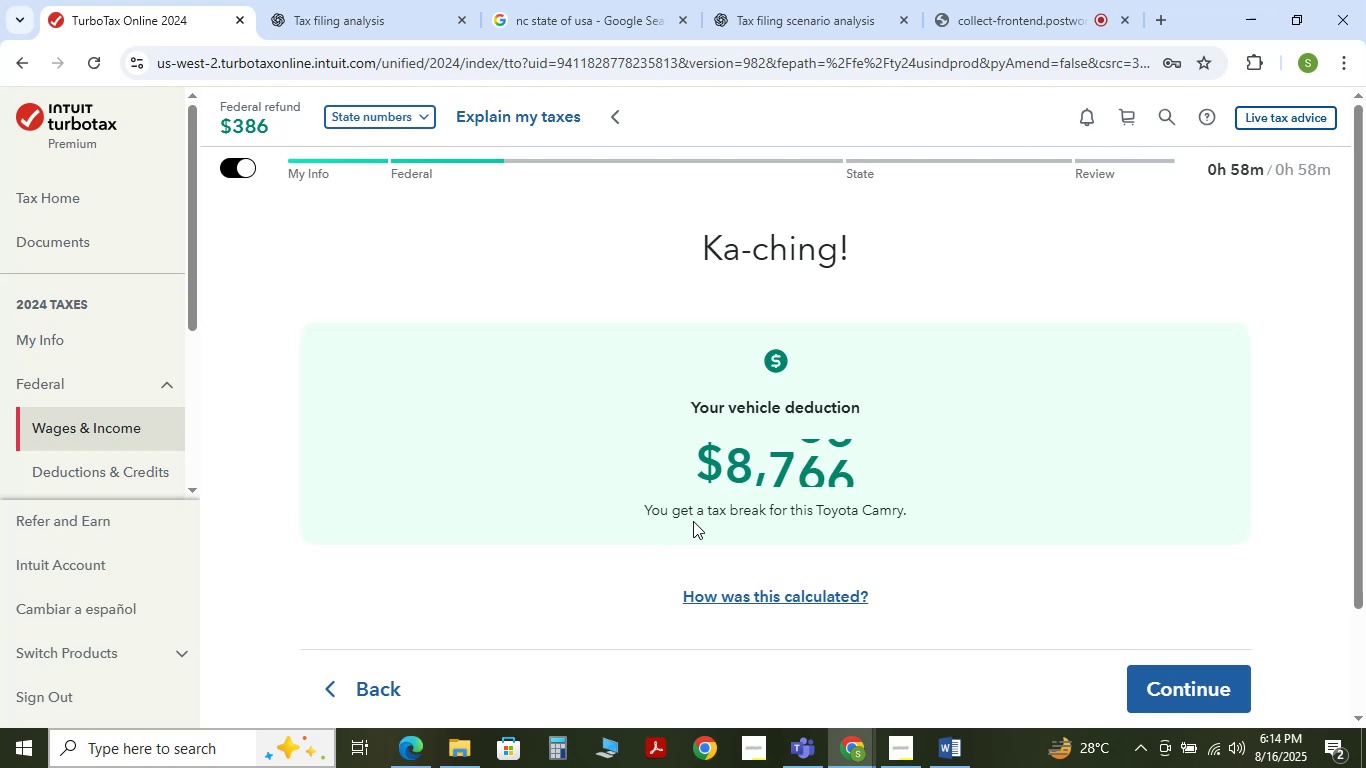 
scroll: coordinate [778, 491], scroll_direction: down, amount: 1.0
 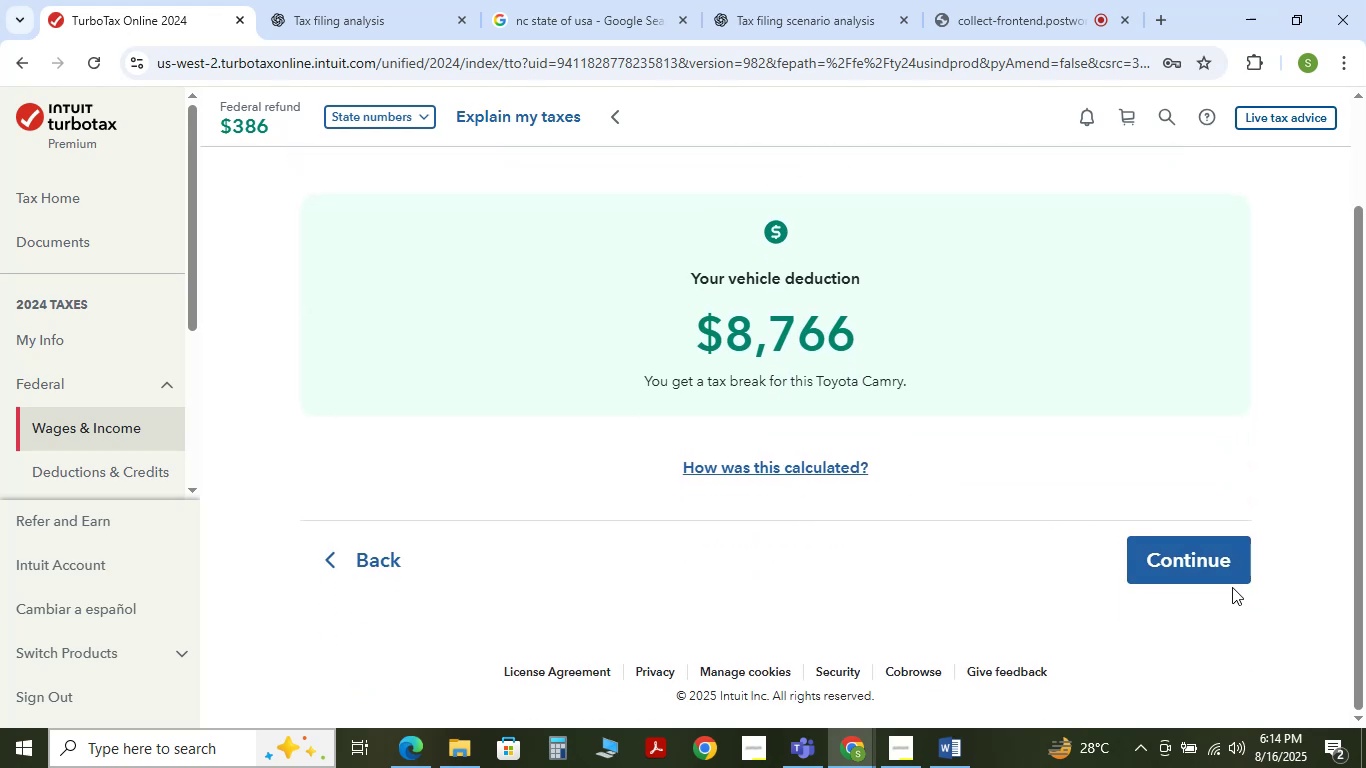 
left_click([1204, 563])
 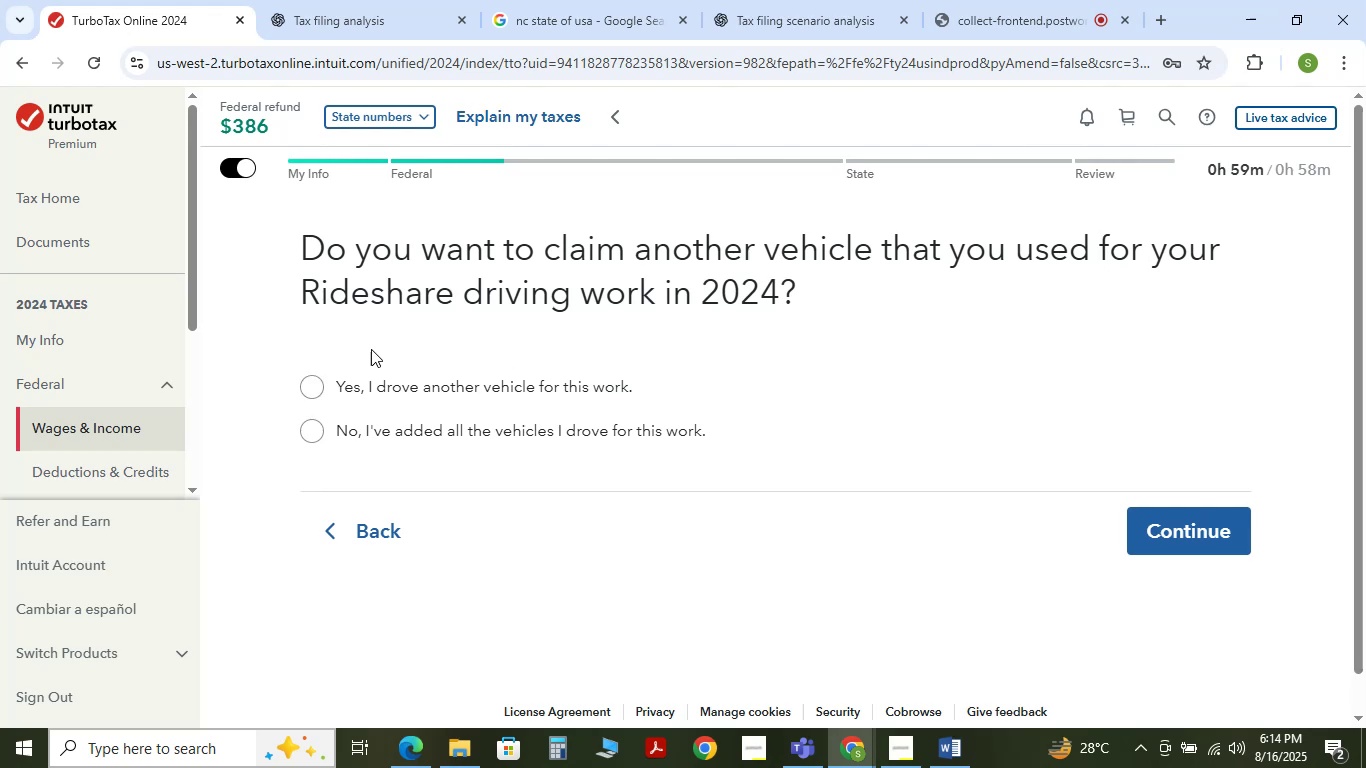 
wait(24.91)
 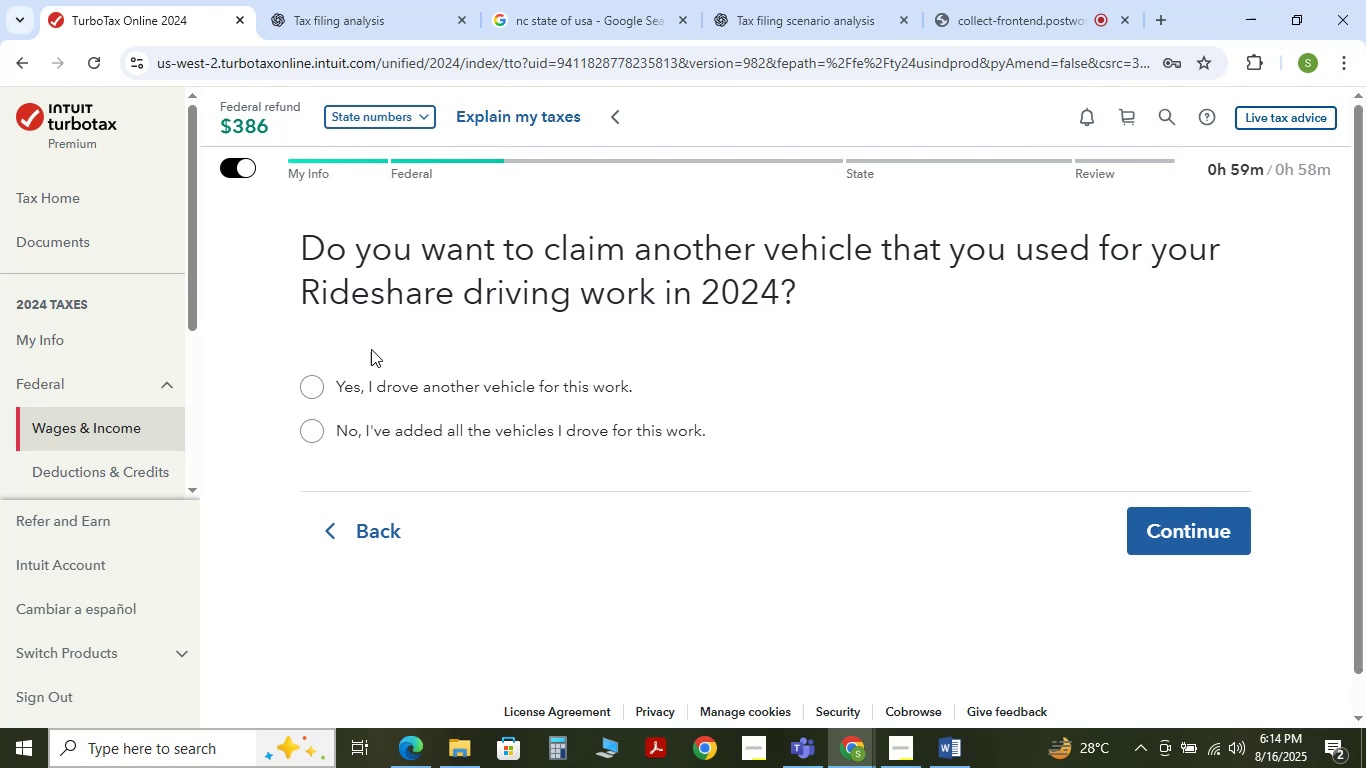 
left_click([310, 434])
 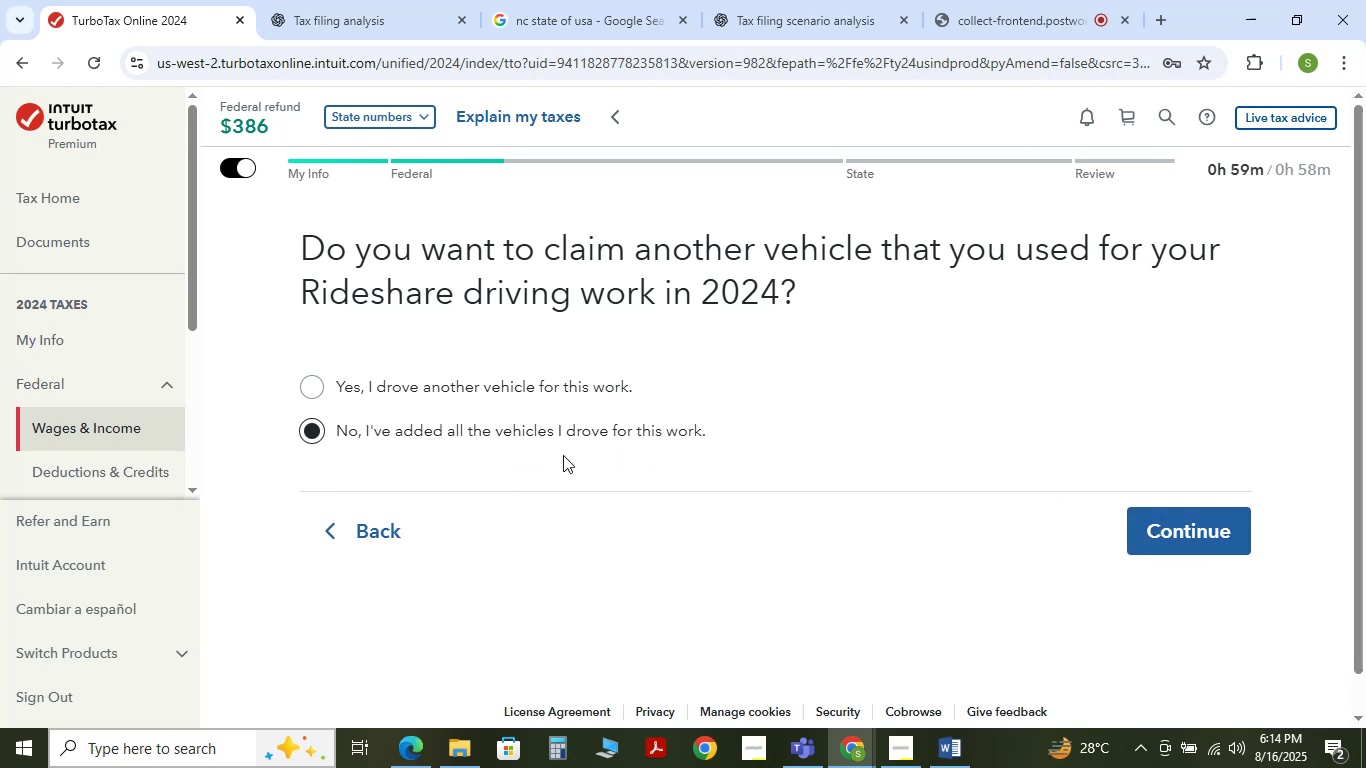 
wait(12.44)
 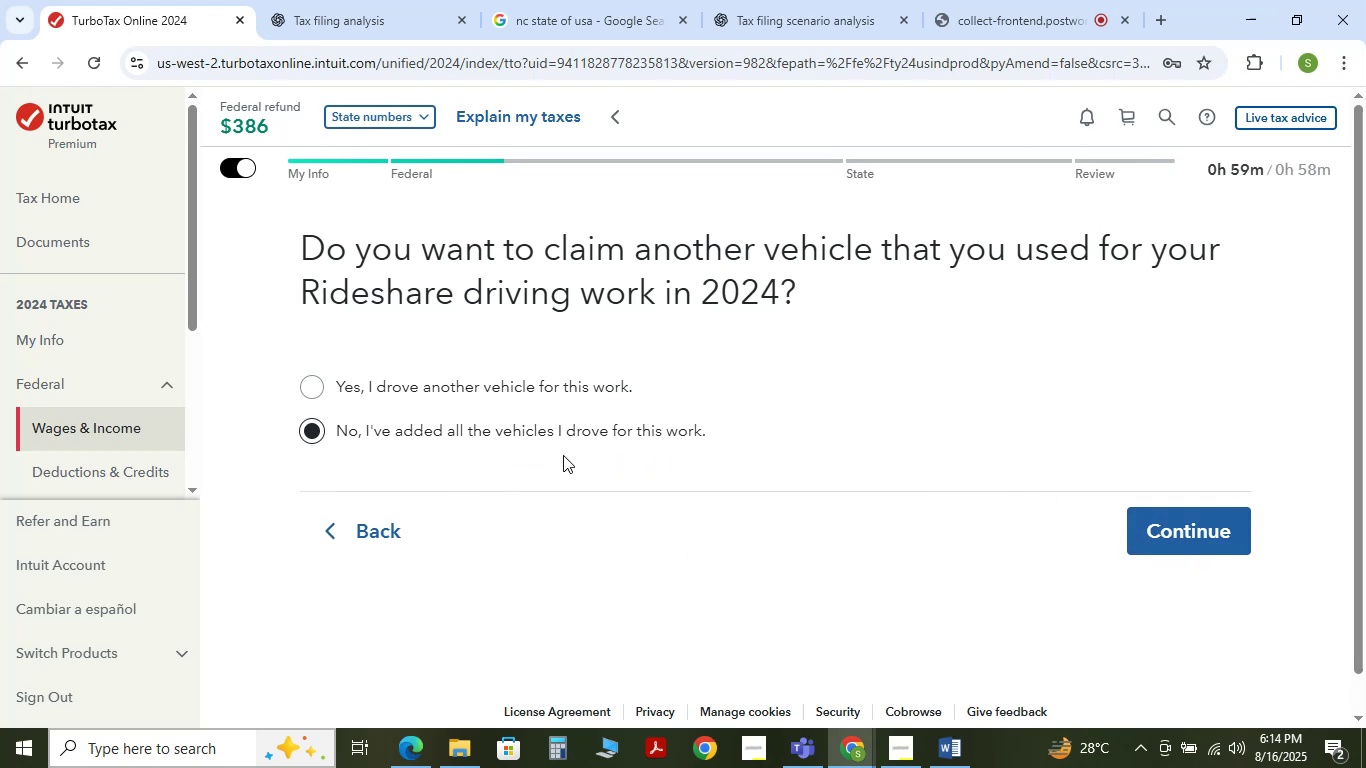 
scroll: coordinate [604, 506], scroll_direction: down, amount: 2.0
 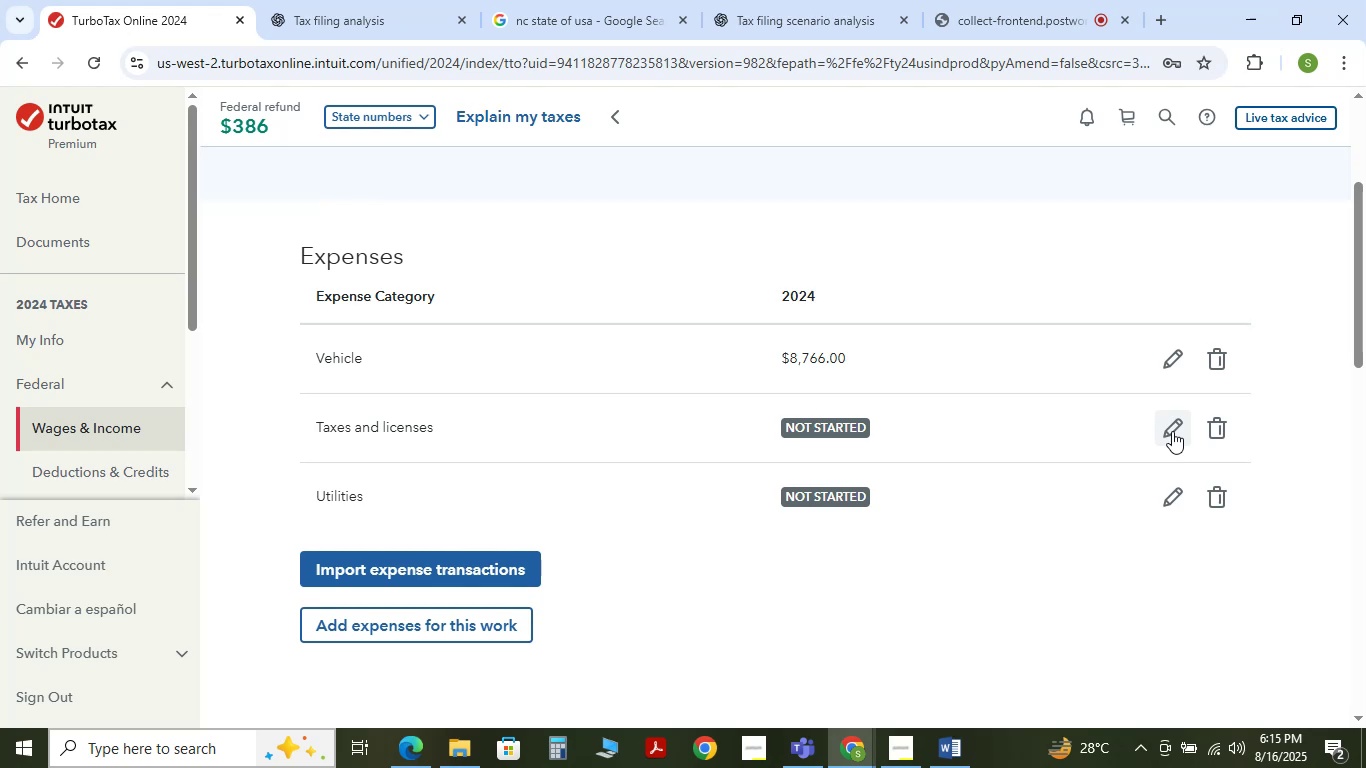 
wait(16.54)
 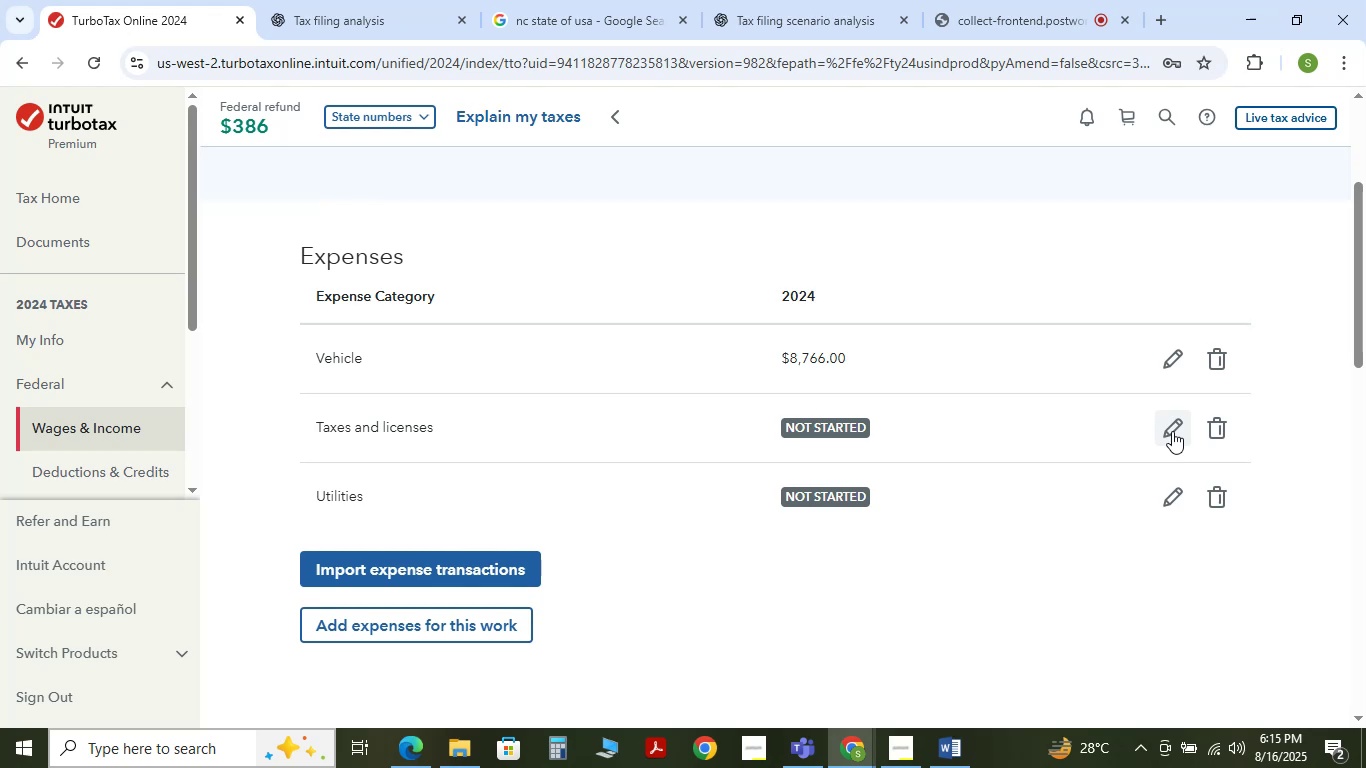 
left_click([752, 2])
 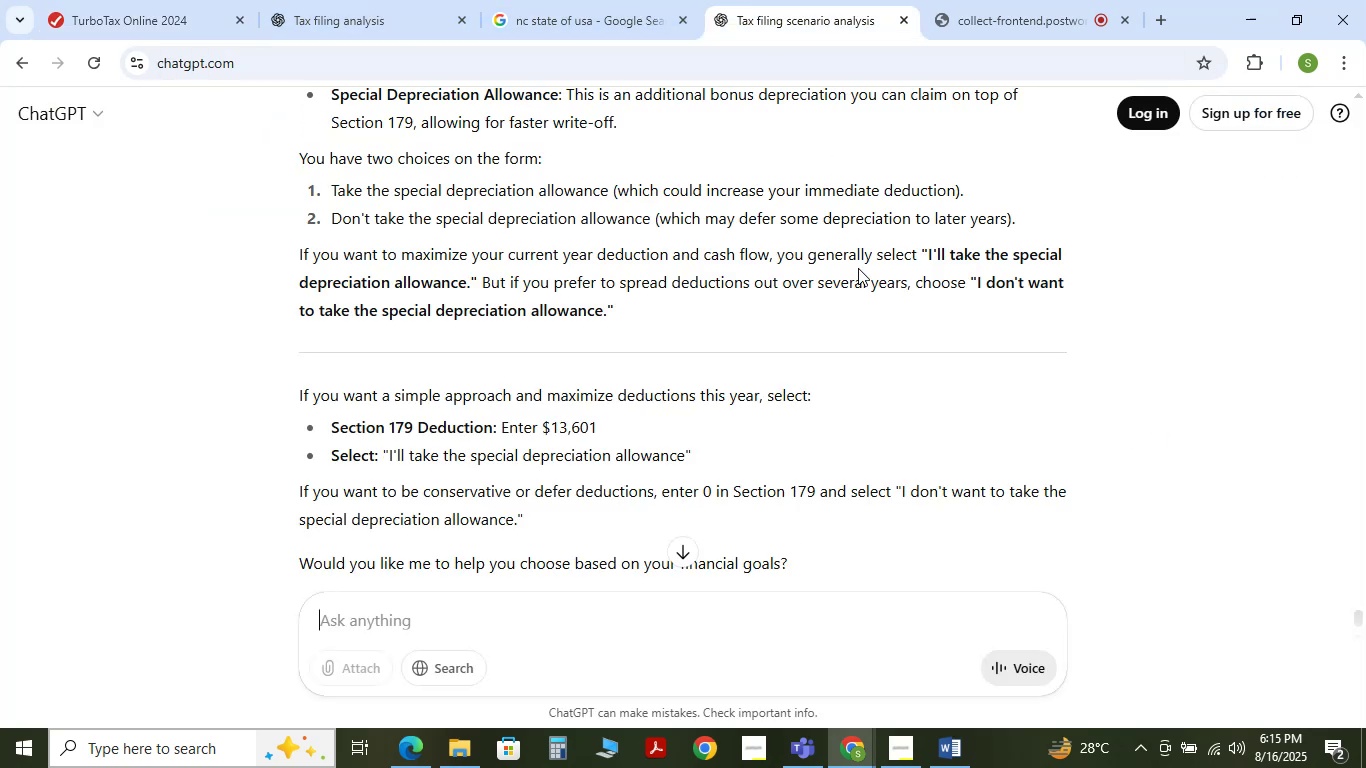 
scroll: coordinate [861, 268], scroll_direction: up, amount: 35.0
 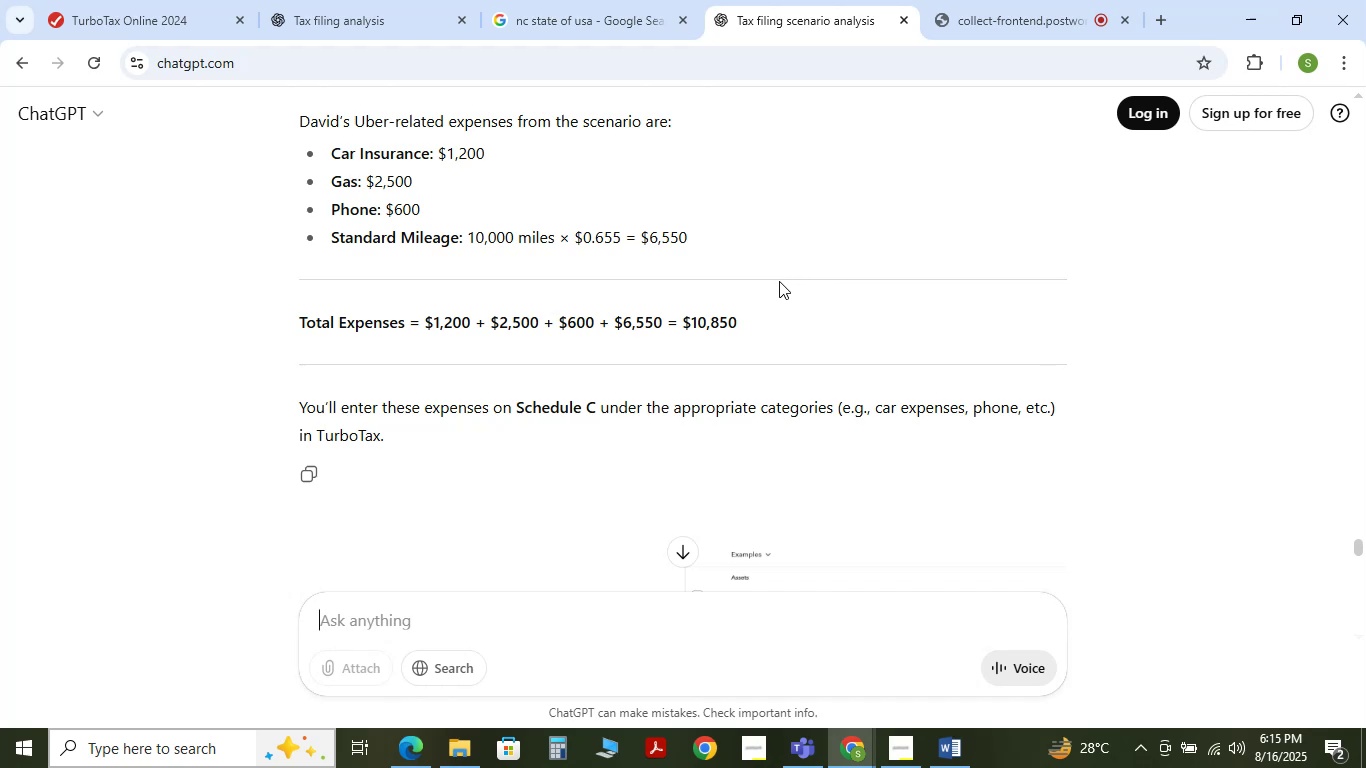 
wait(12.47)
 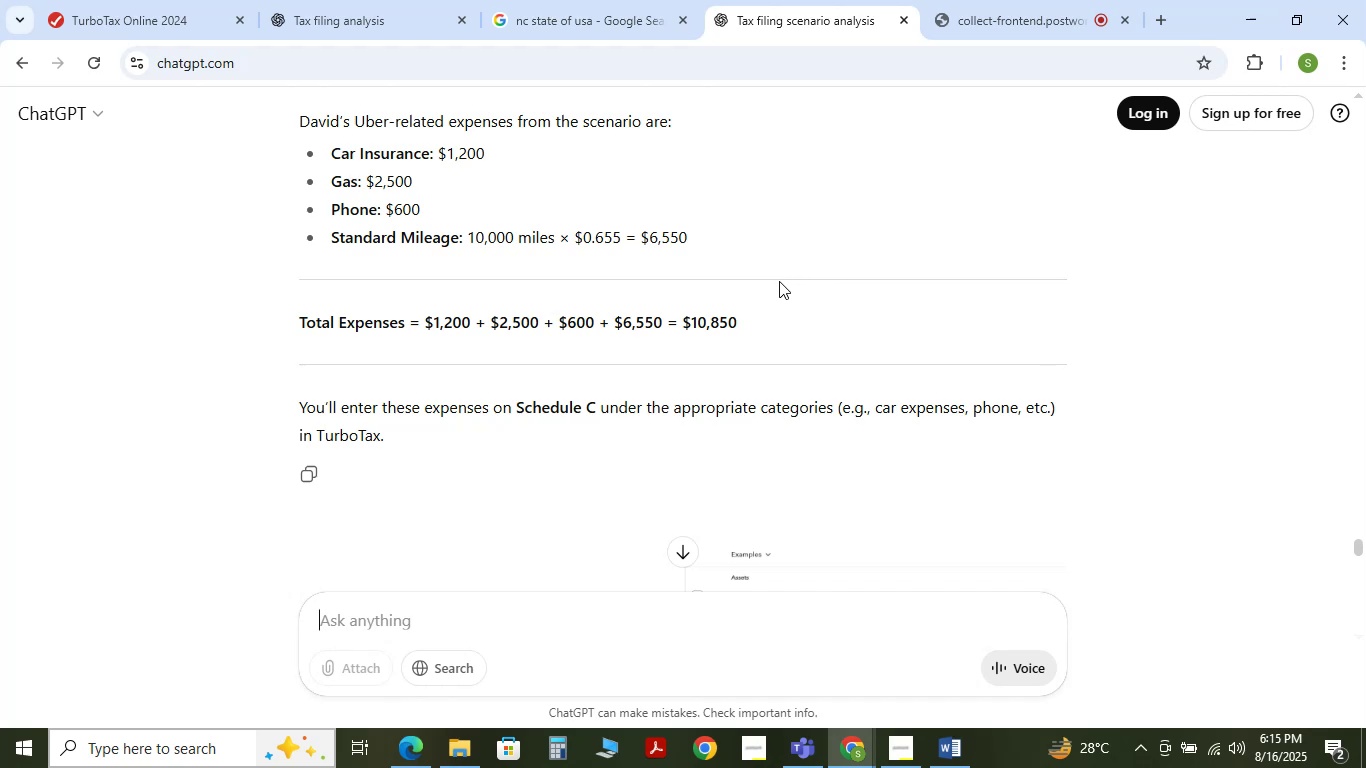 
left_click_drag(start_coordinate=[374, 180], to_coordinate=[413, 181])
 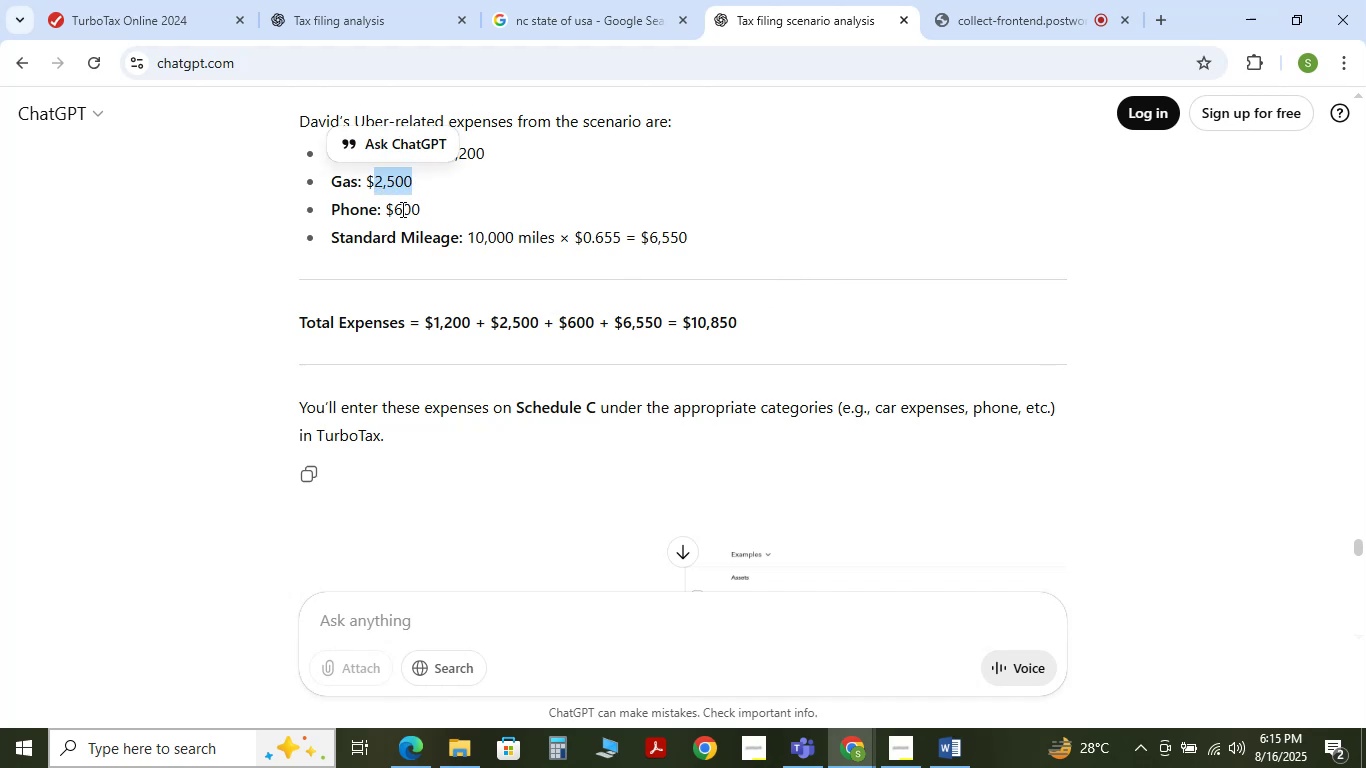 
left_click_drag(start_coordinate=[399, 209], to_coordinate=[431, 217])
 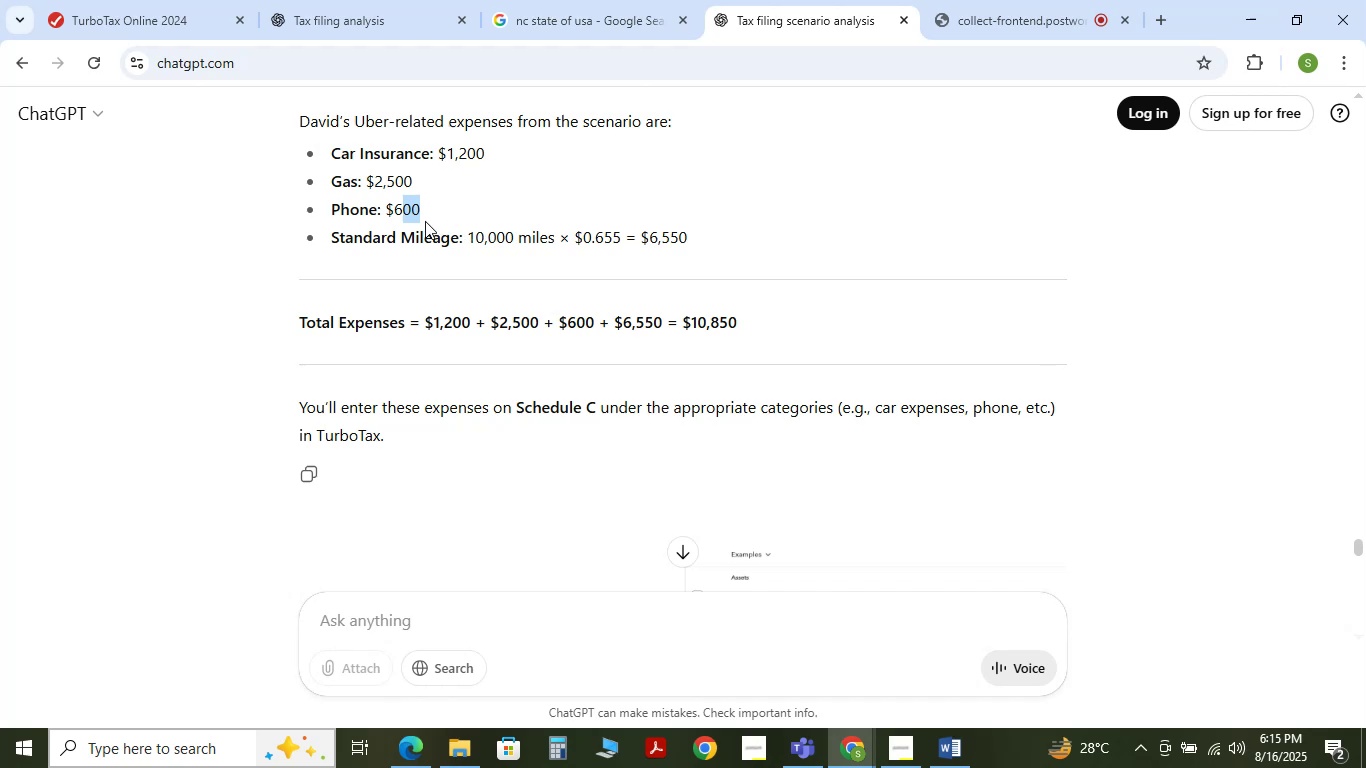 
left_click([187, 13])
 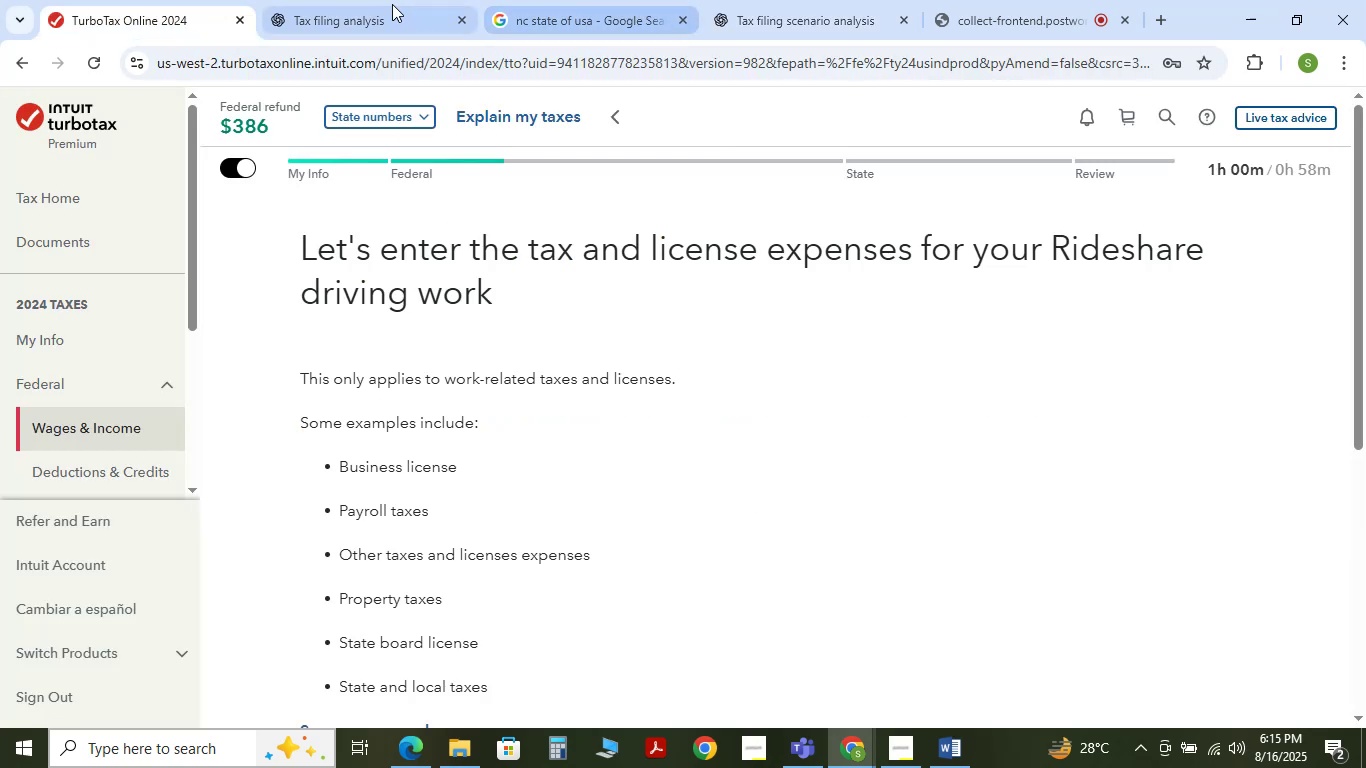 
scroll: coordinate [484, 266], scroll_direction: down, amount: 2.0
 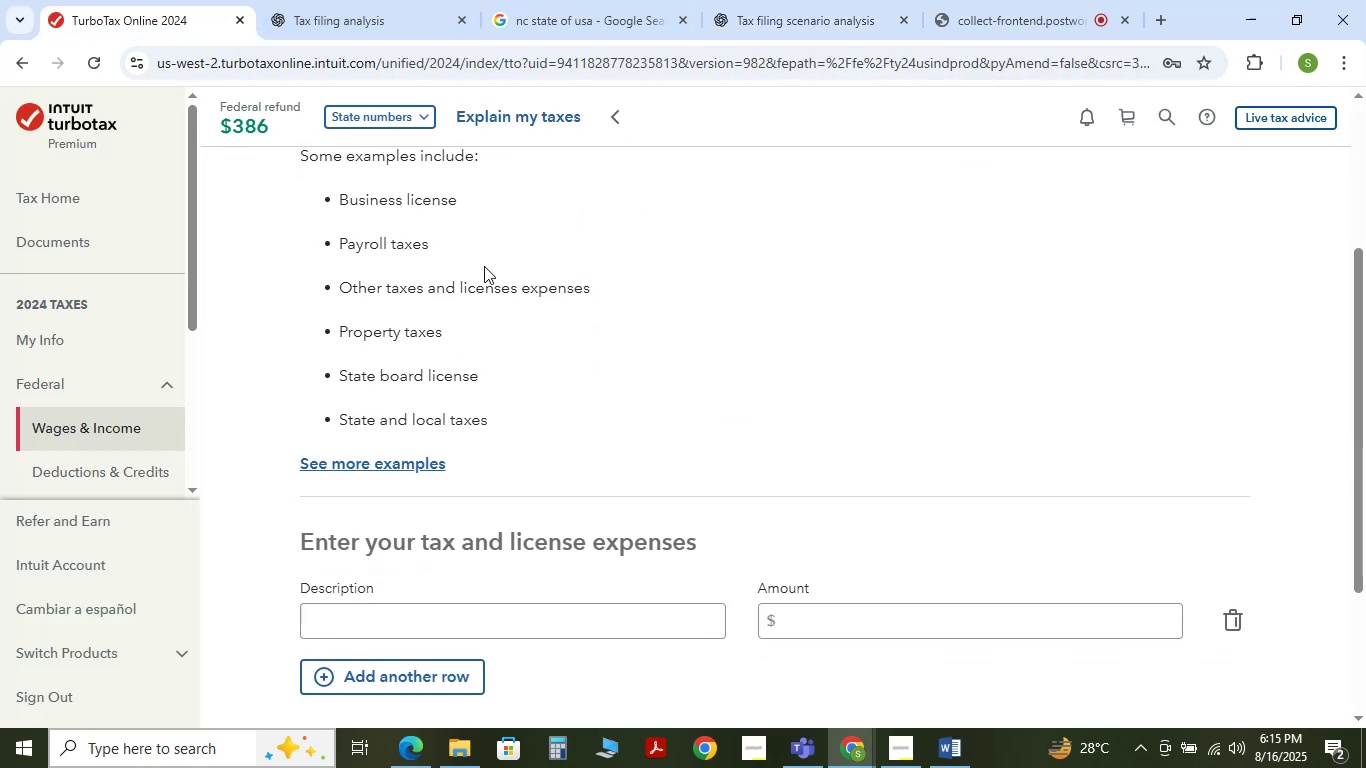 
scroll: coordinate [484, 266], scroll_direction: up, amount: 1.0
 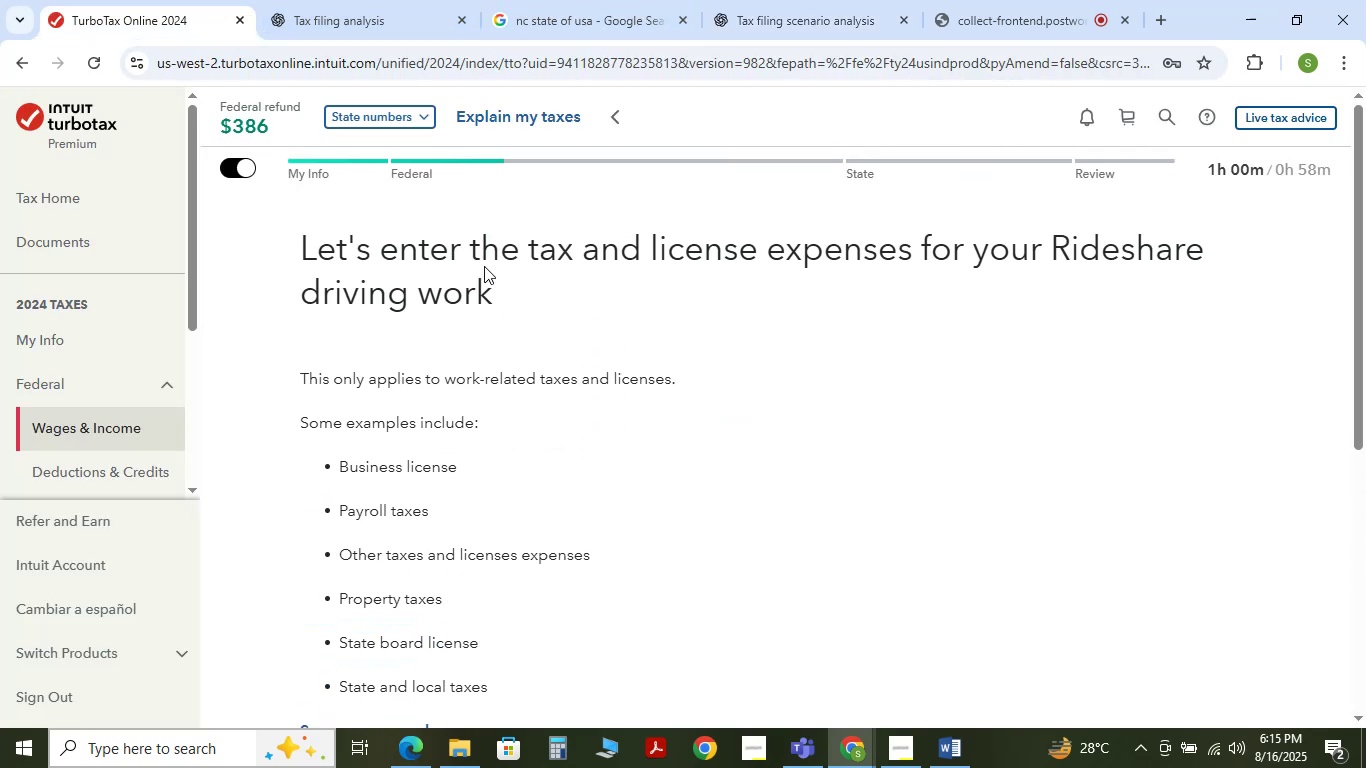 
scroll: coordinate [484, 266], scroll_direction: down, amount: 3.0
 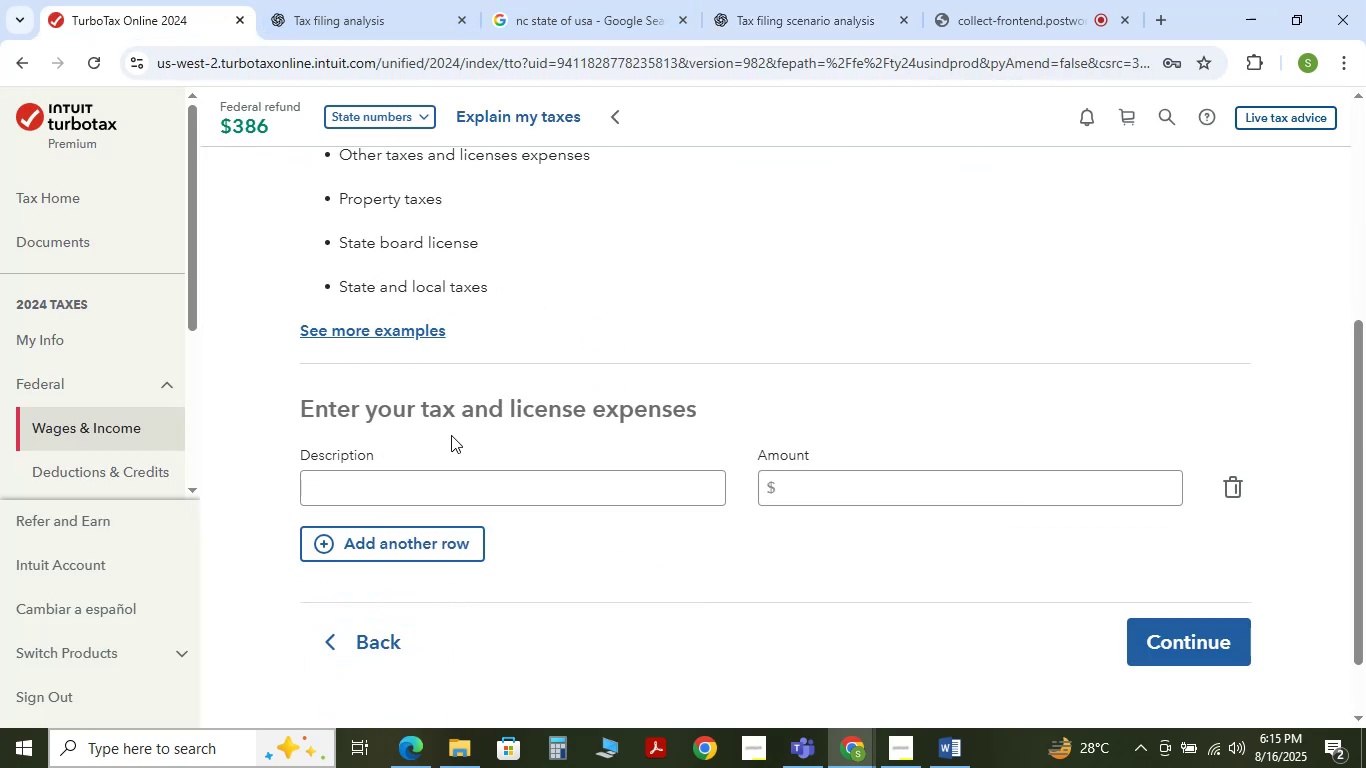 
left_click([472, 498])
 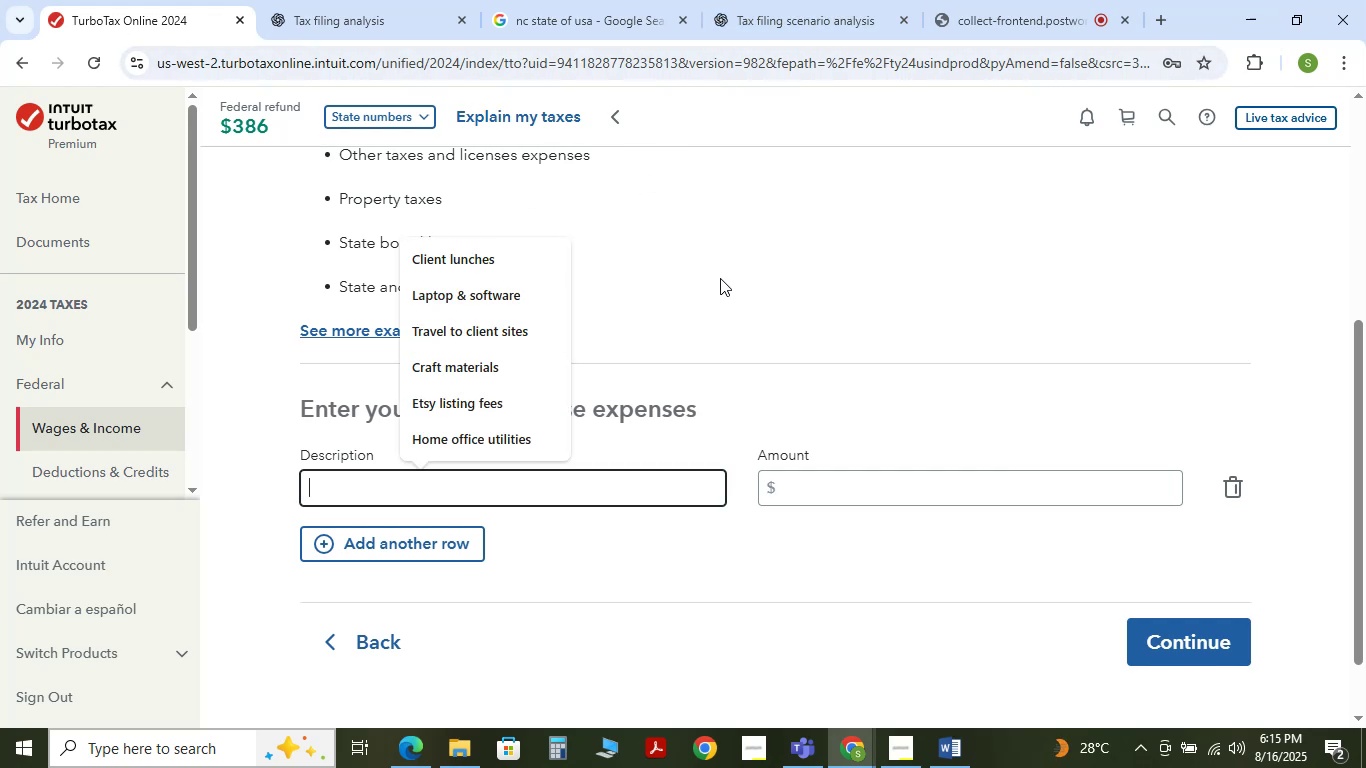 
wait(5.45)
 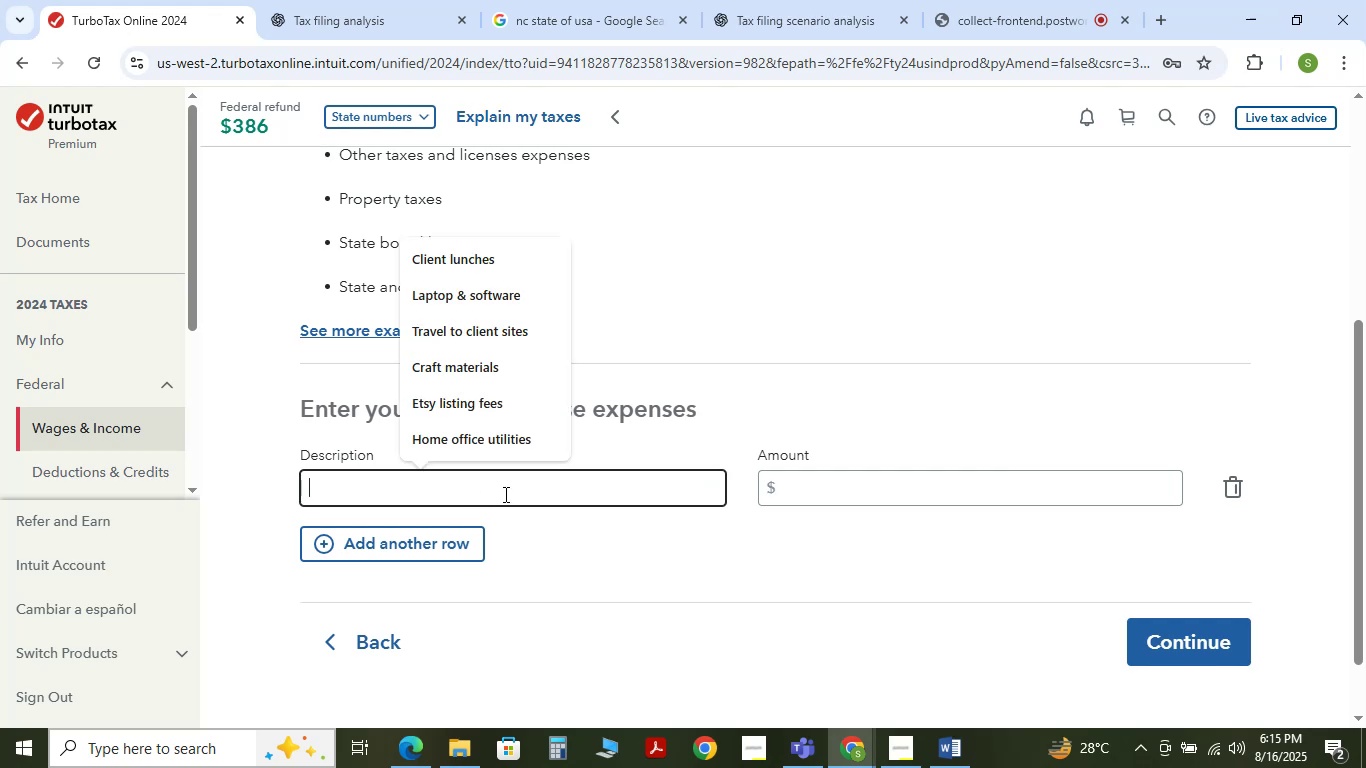 
left_click([763, 0])
 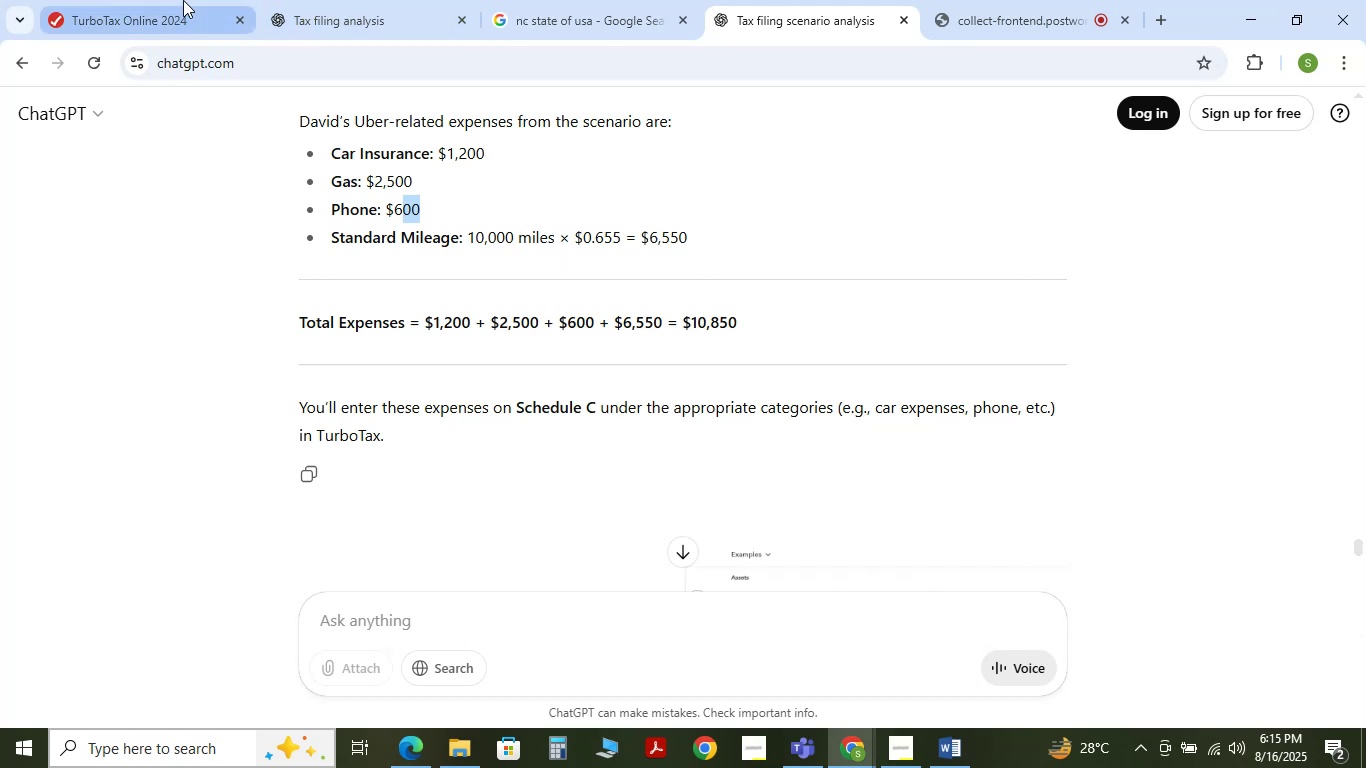 
wait(7.8)
 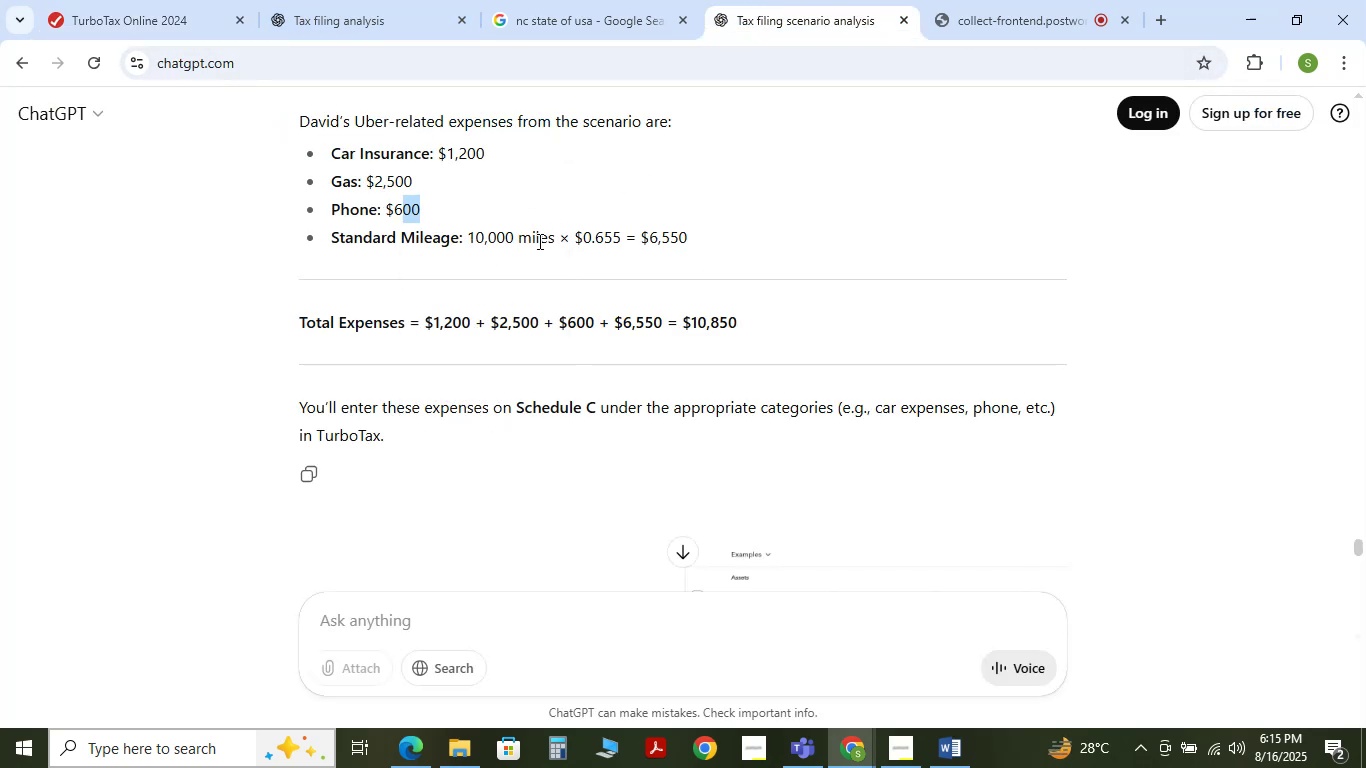 
left_click([156, 0])
 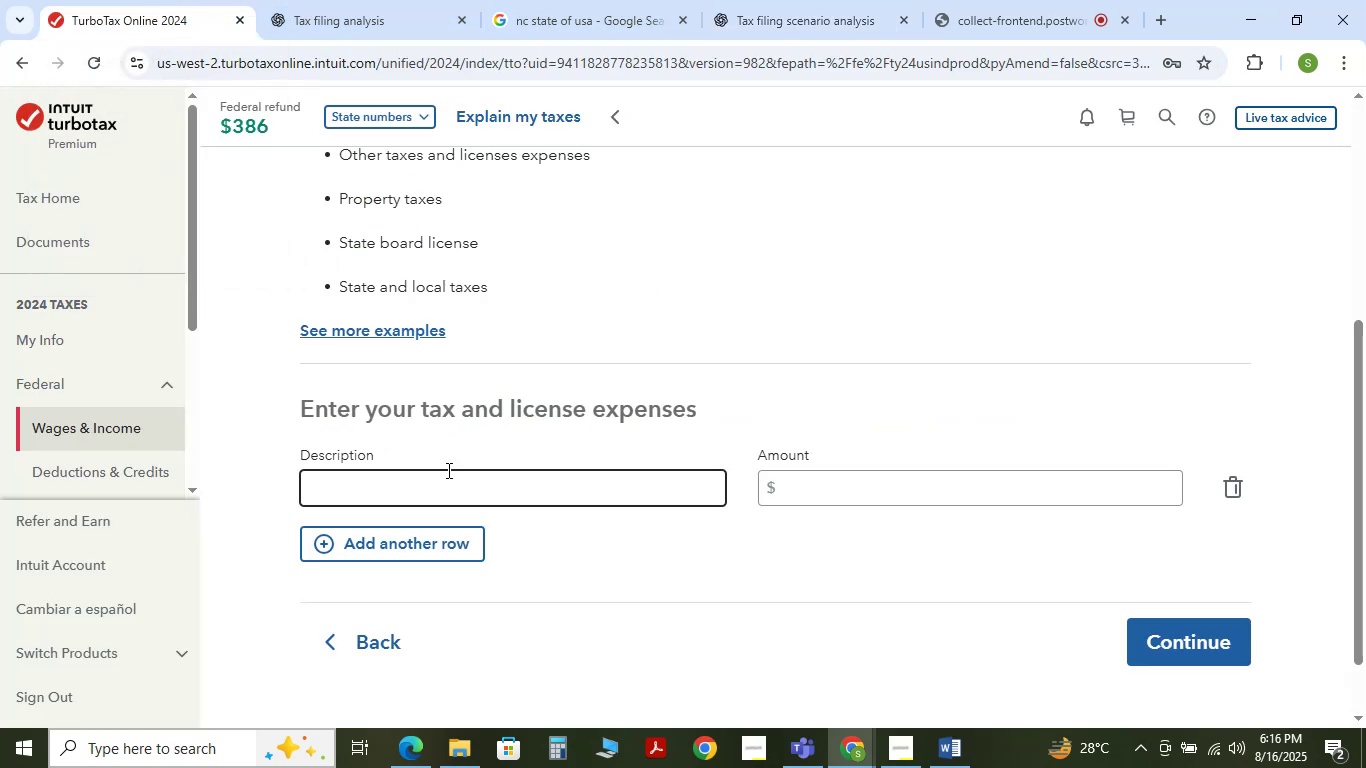 
type(Car Insur)
 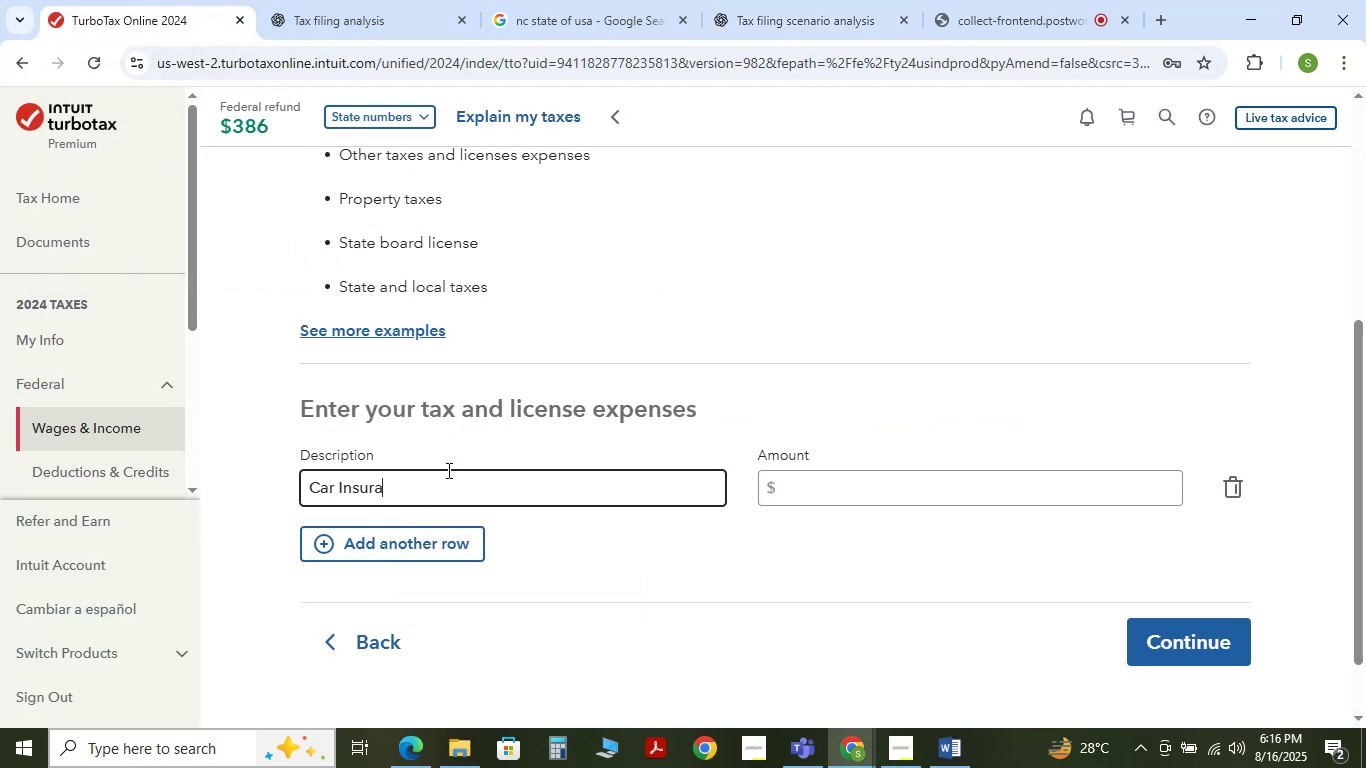 
 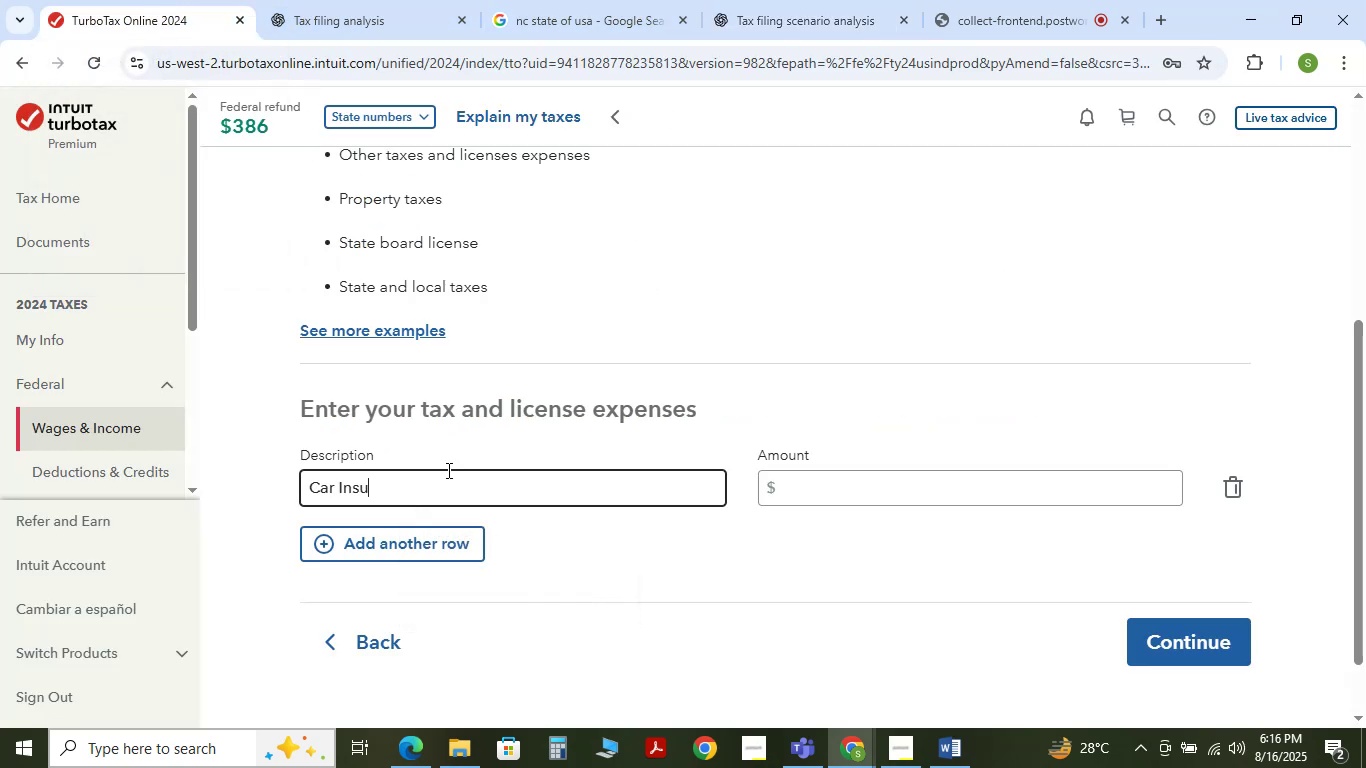 
hold_key(key=A, duration=0.79)
 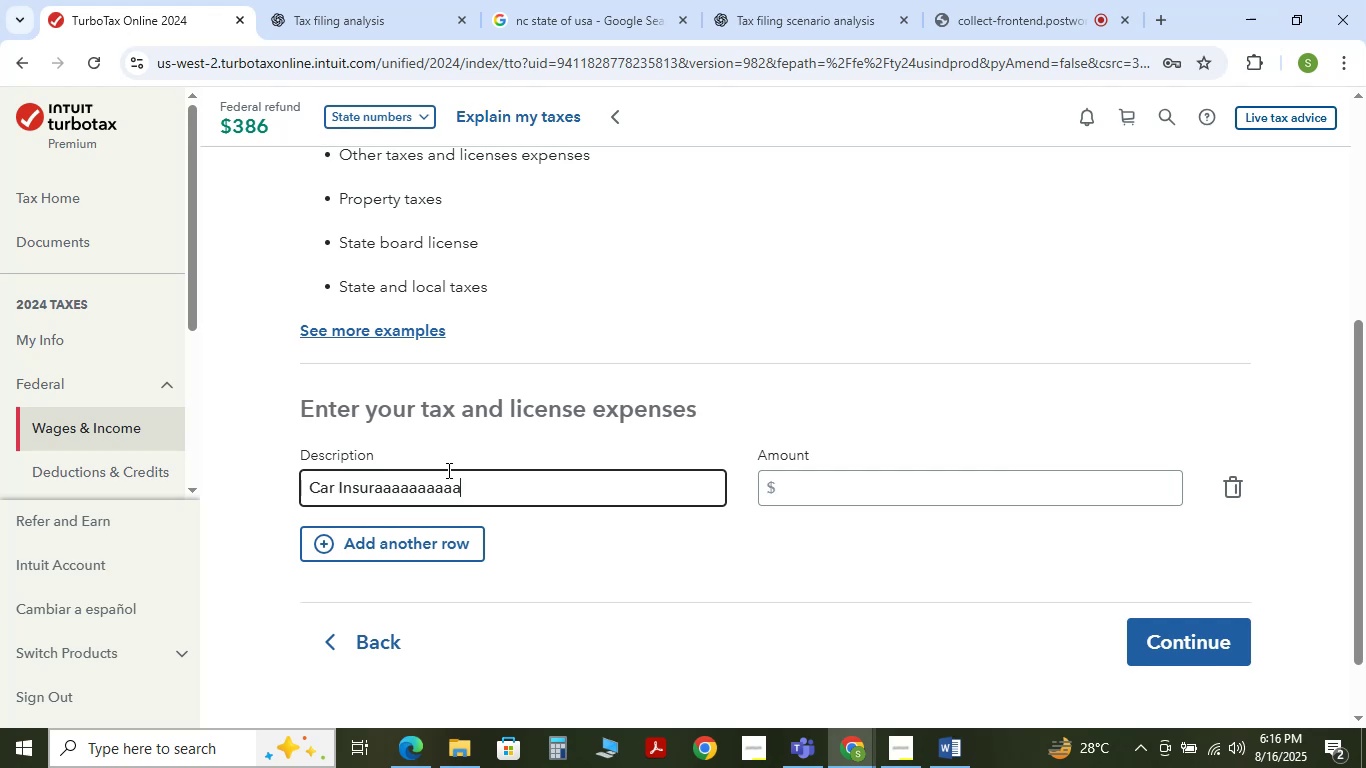 
hold_key(key=Backspace, duration=0.75)
 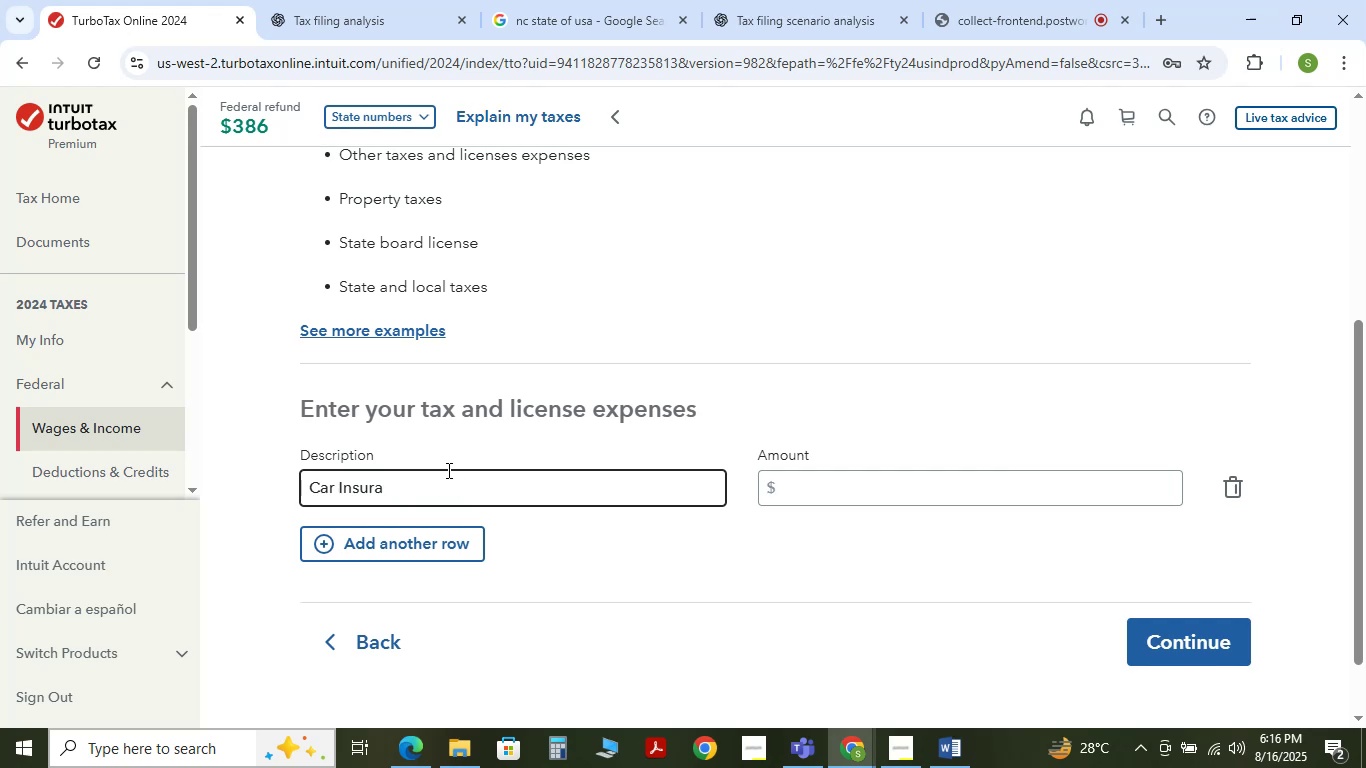 
type(nce3)
key(Backspace)
 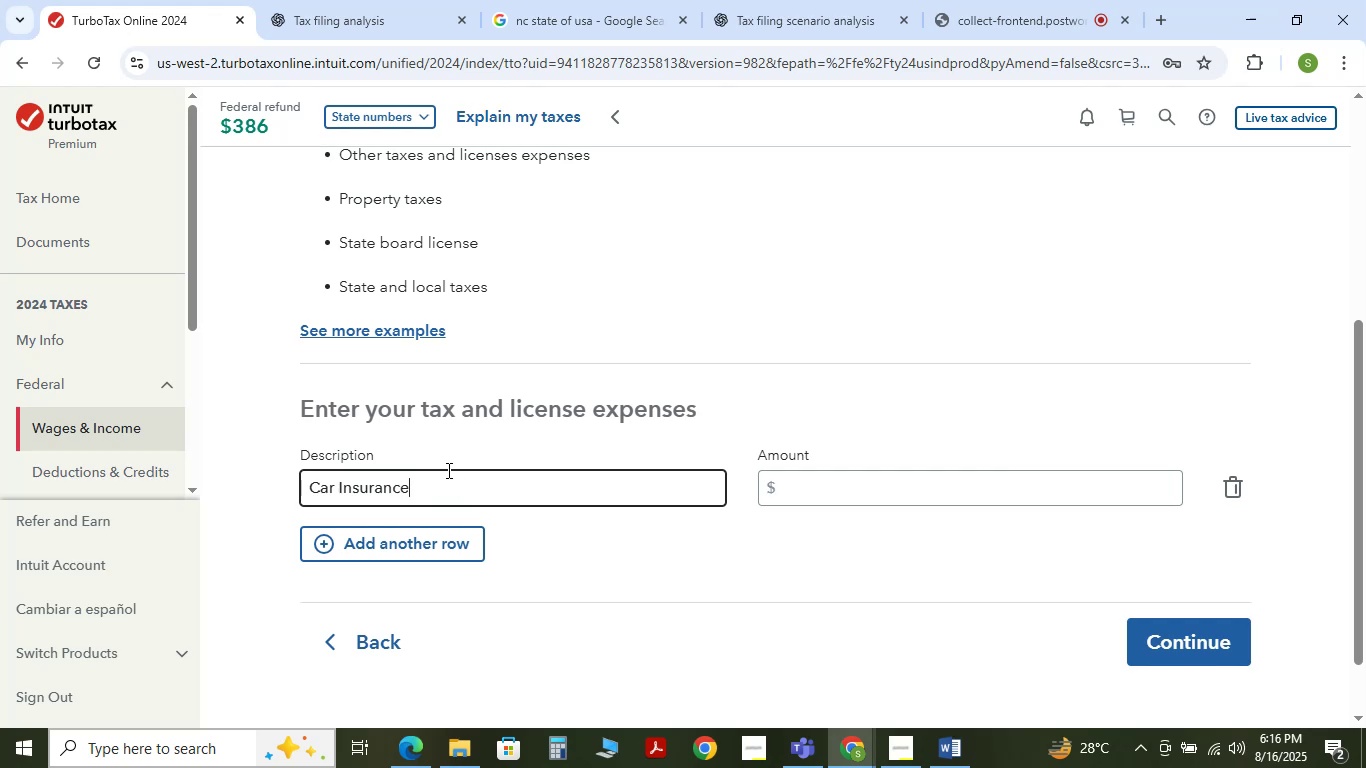 
left_click([824, 484])
 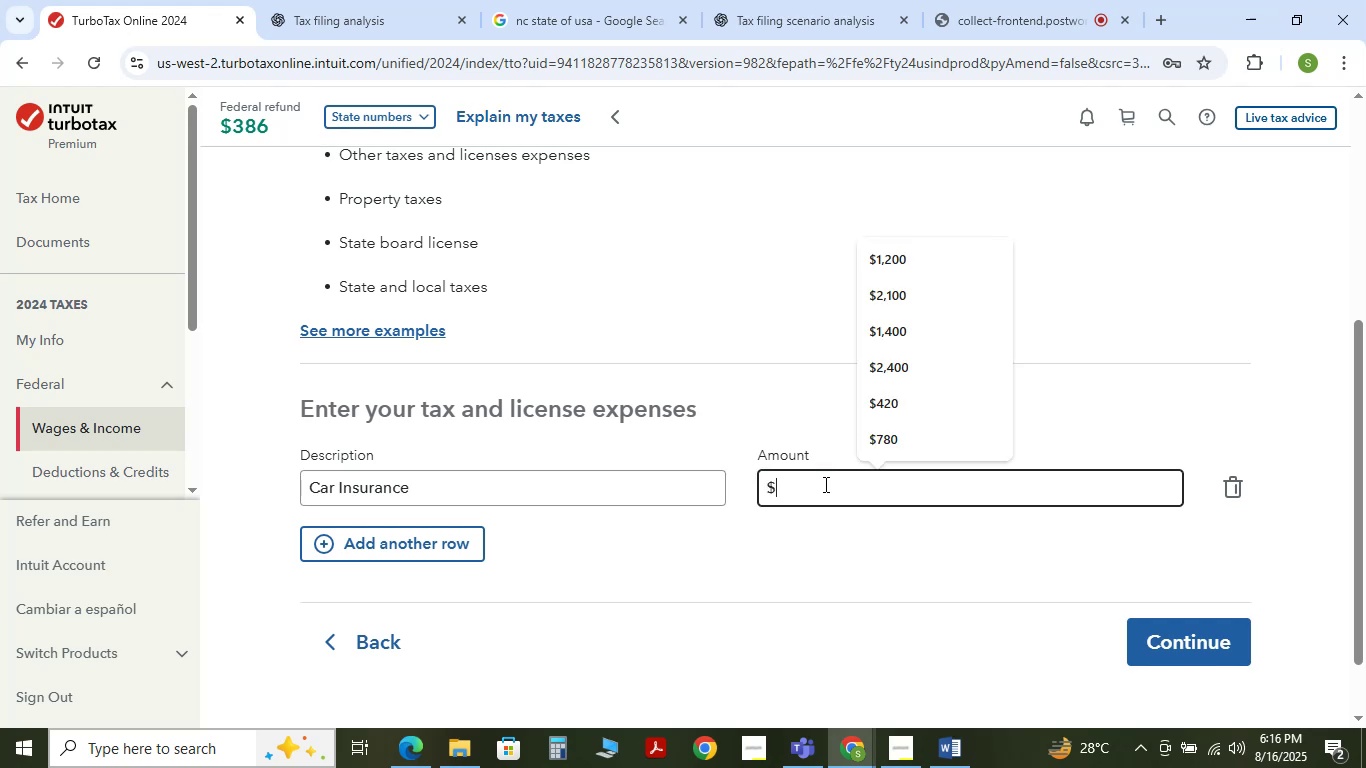 
key(Numpad1)
 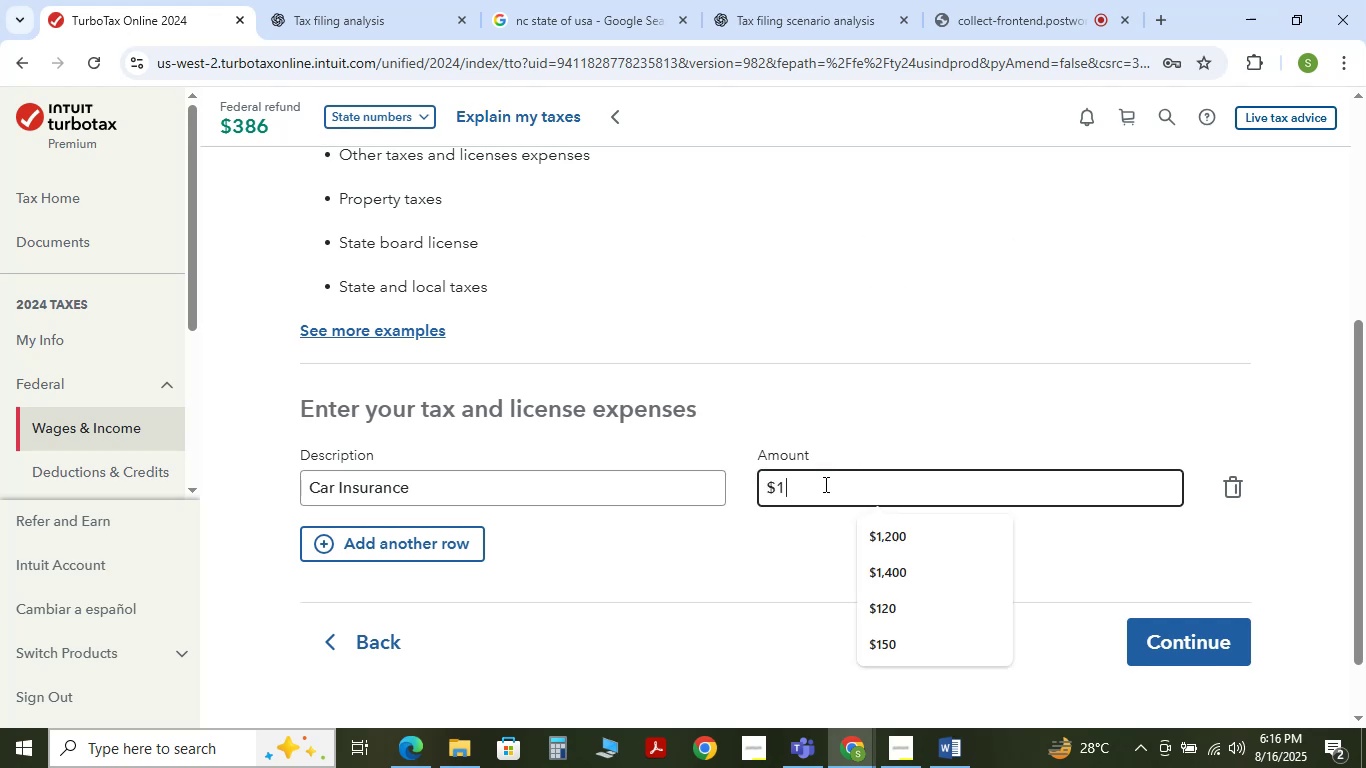 
key(Numpad2)
 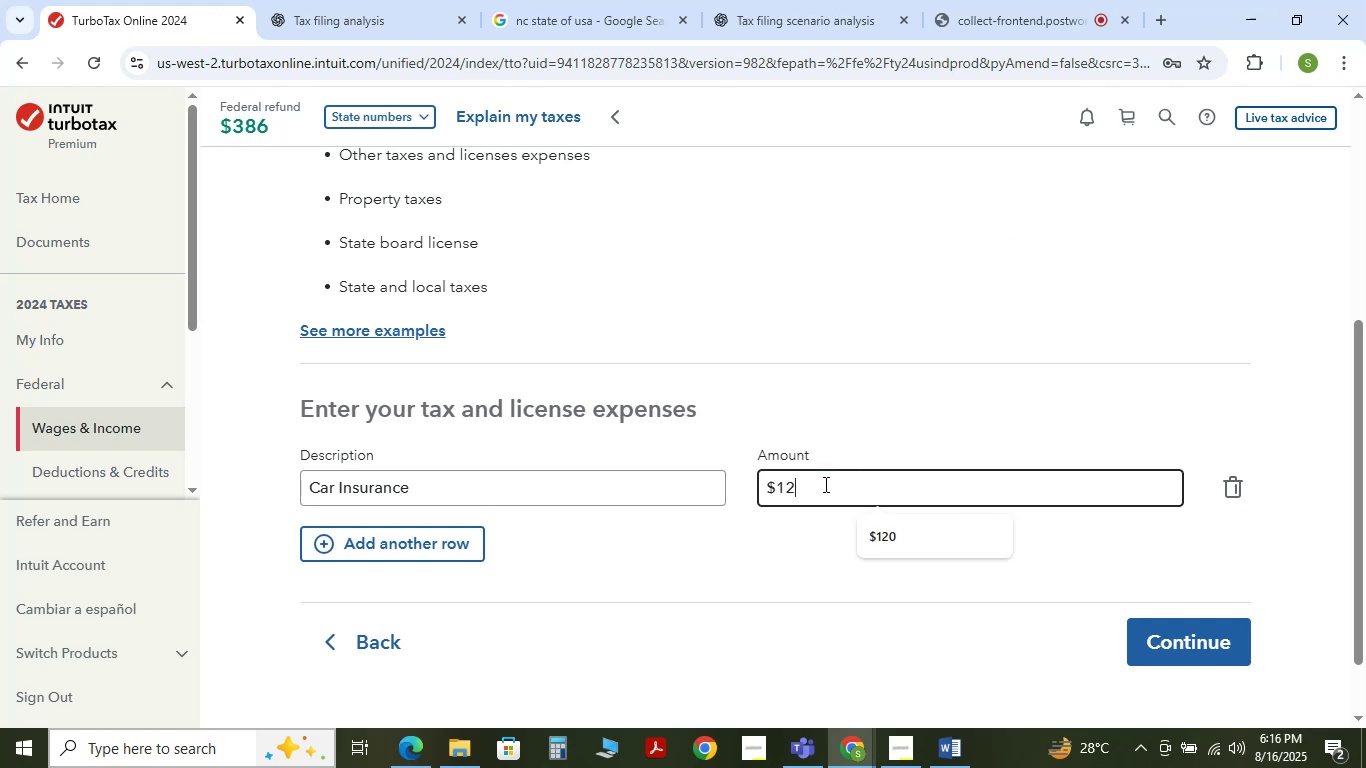 
key(Numpad0)
 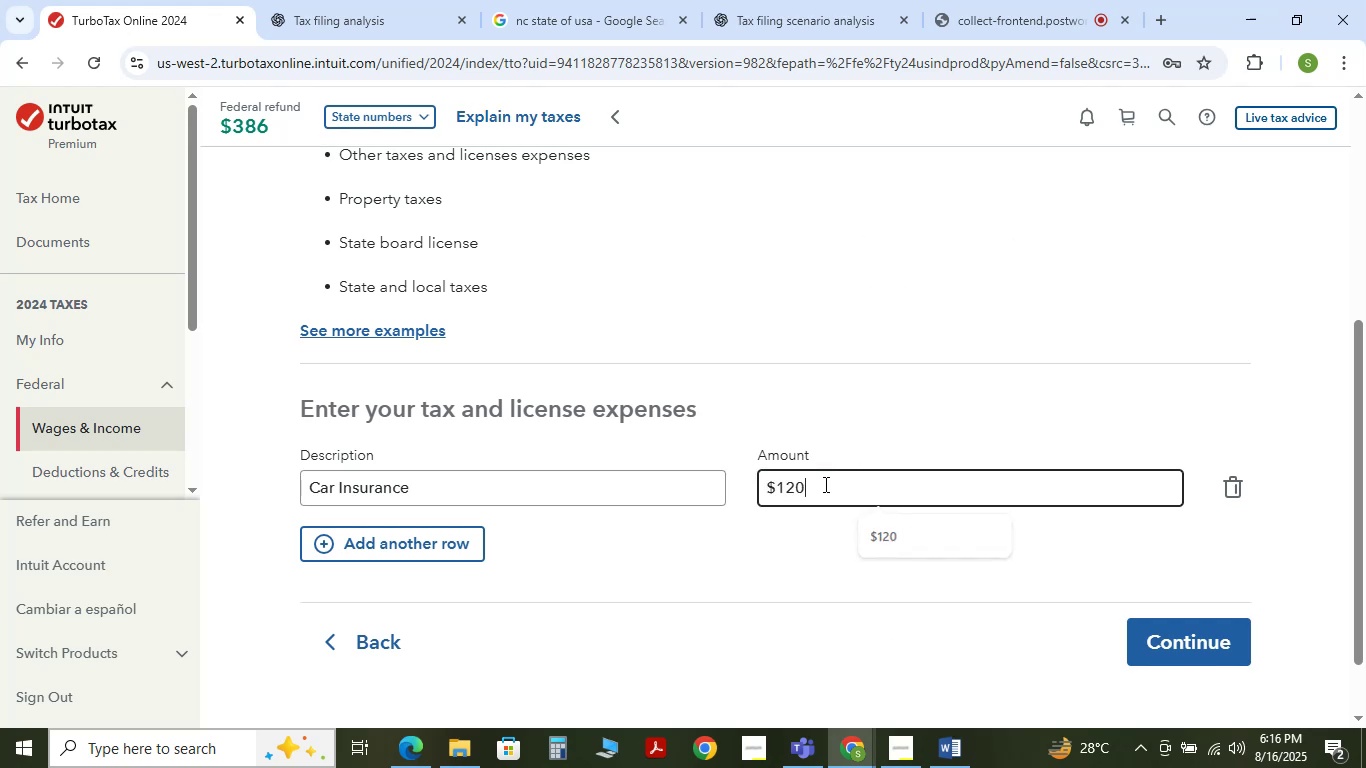 
key(Numpad0)
 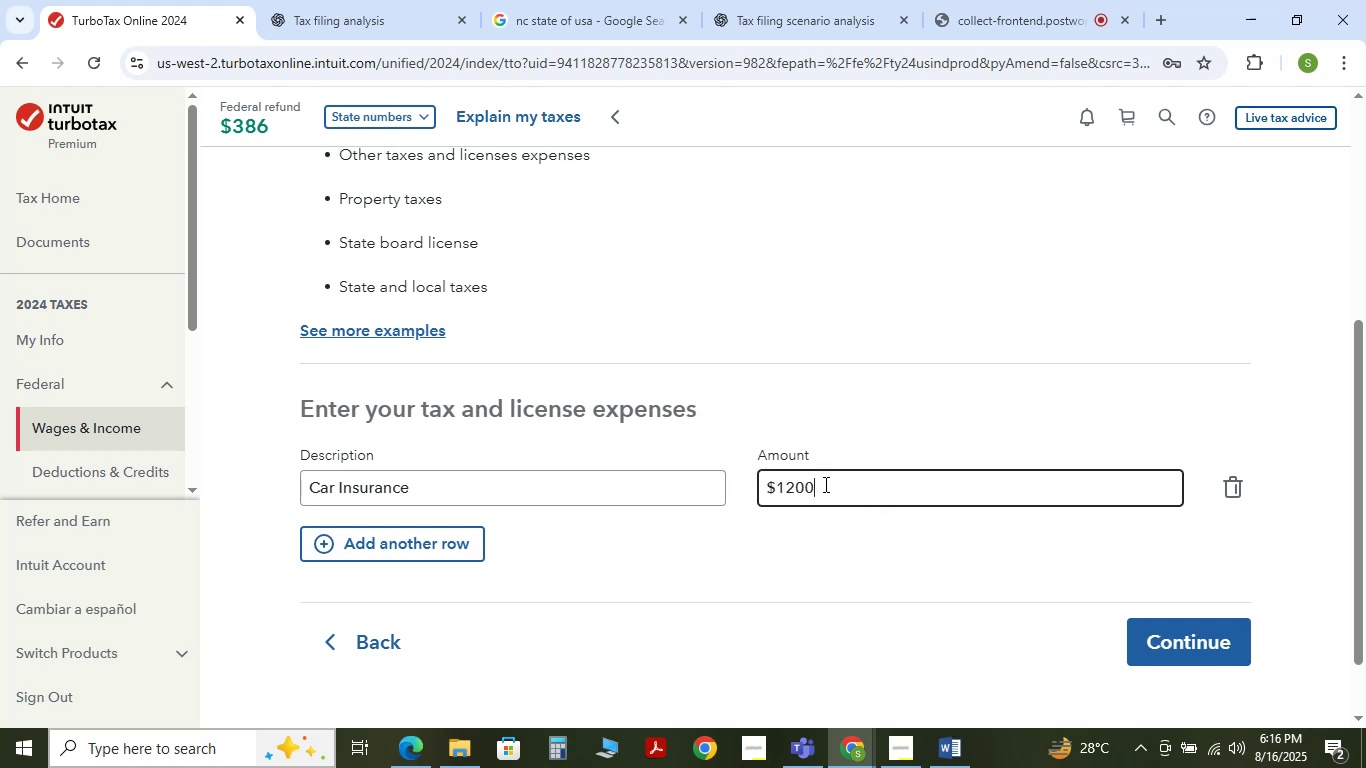 
key(Numpad0)
 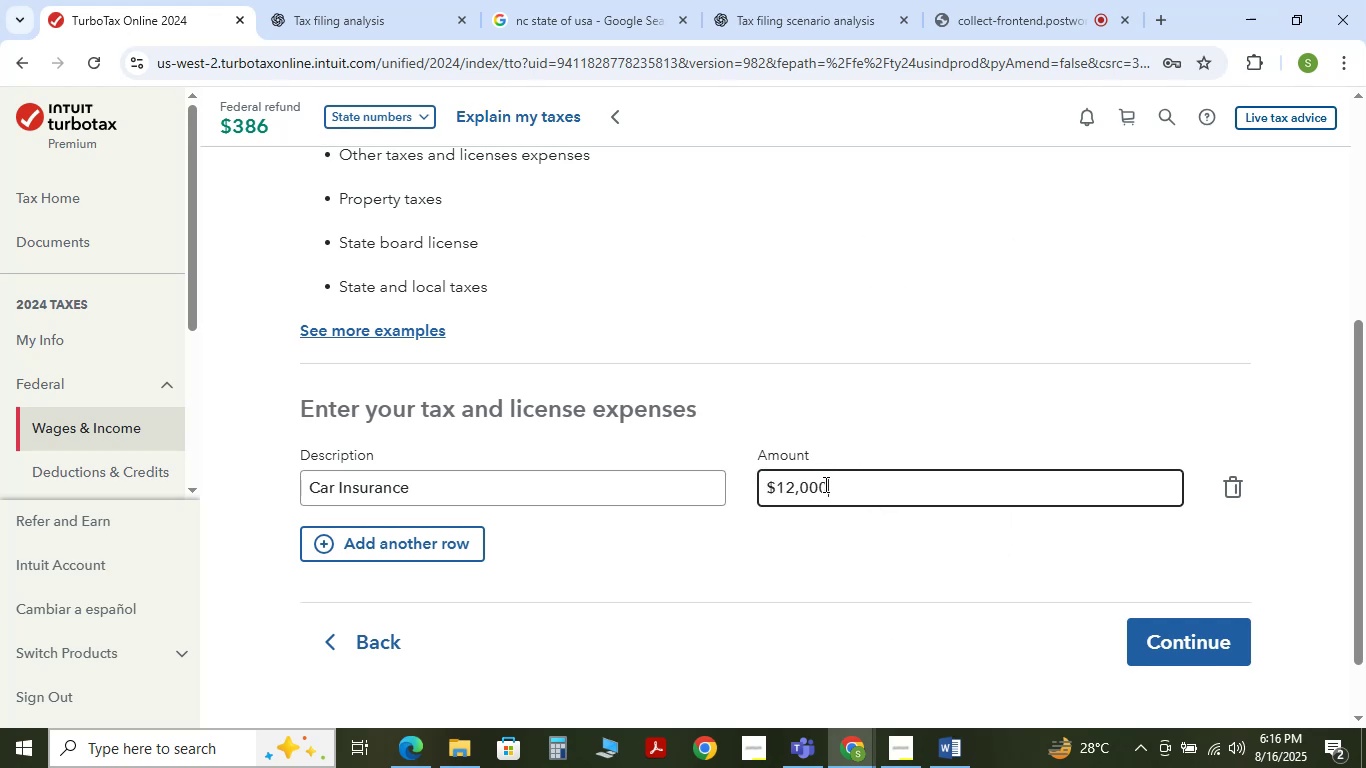 
key(Backspace)
 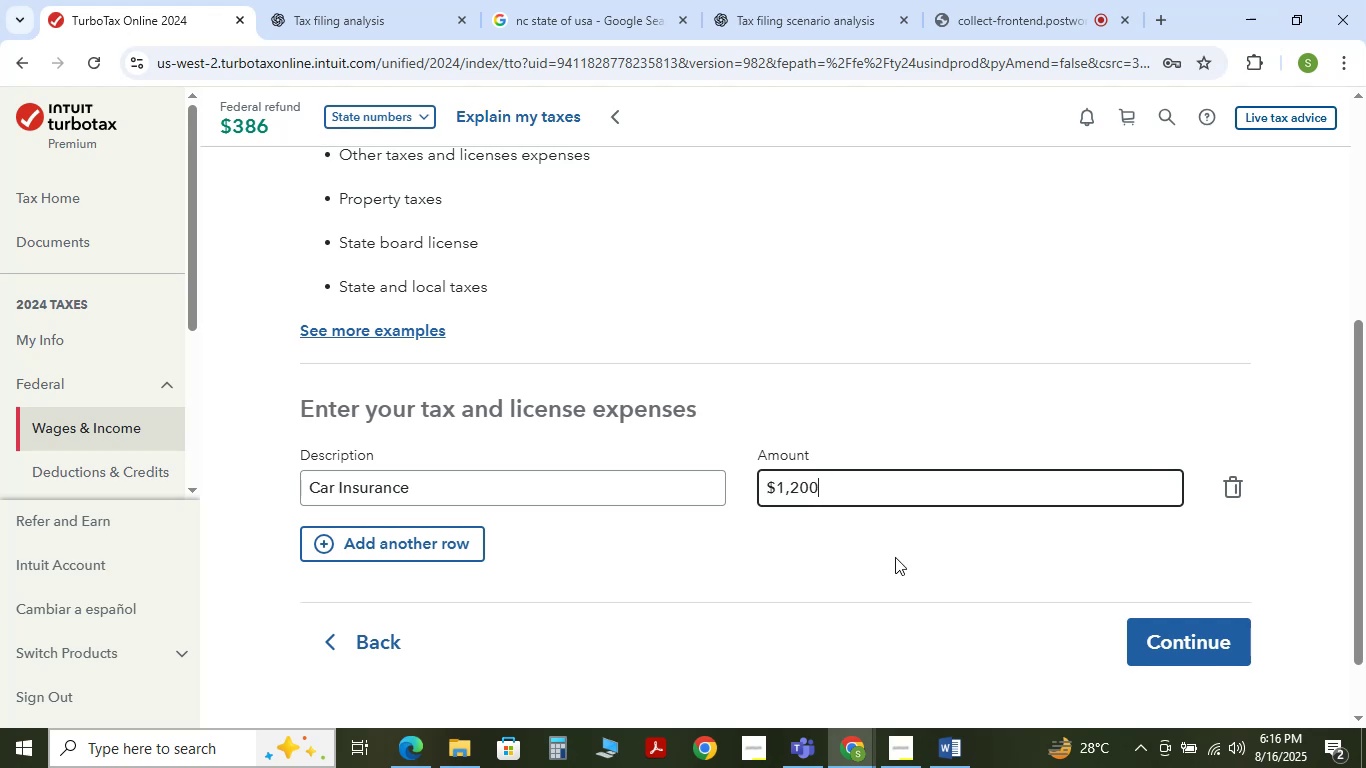 
left_click([1162, 643])
 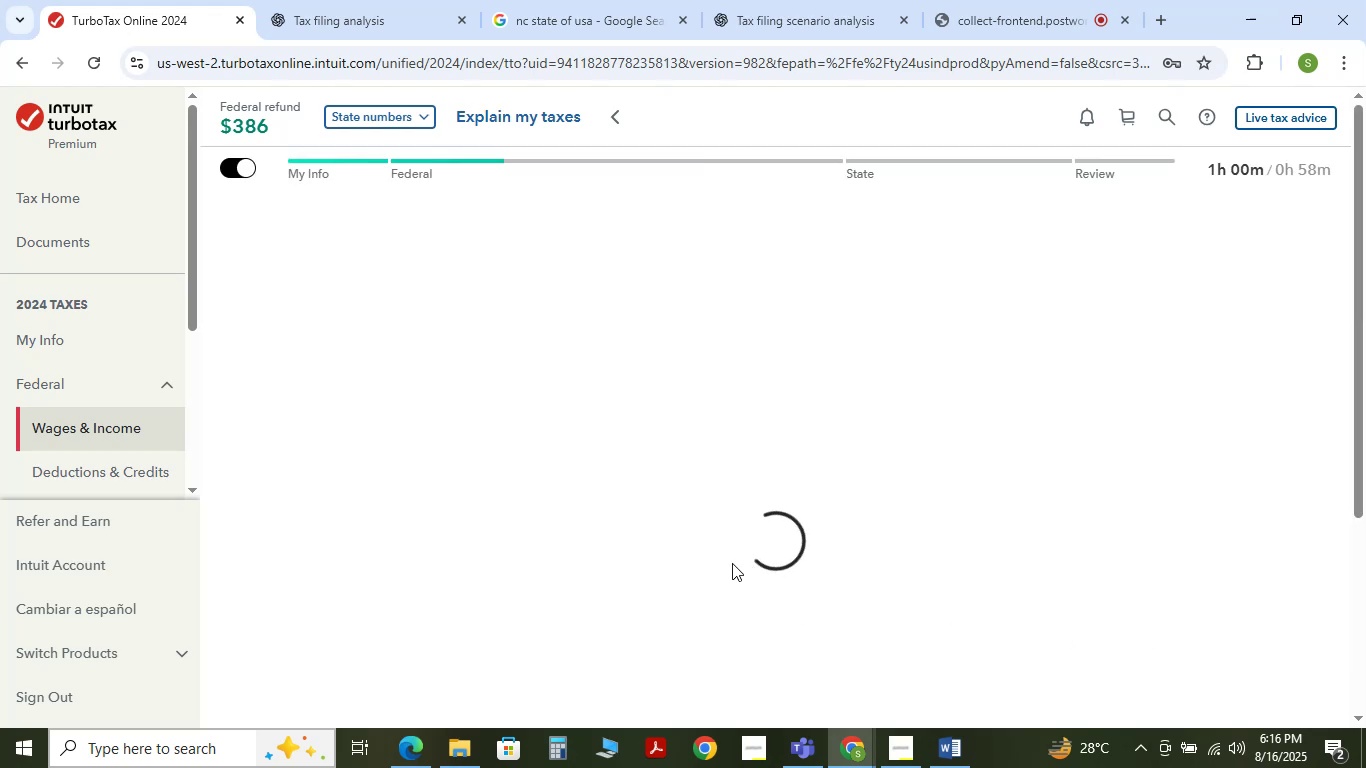 
scroll: coordinate [618, 539], scroll_direction: down, amount: 3.0
 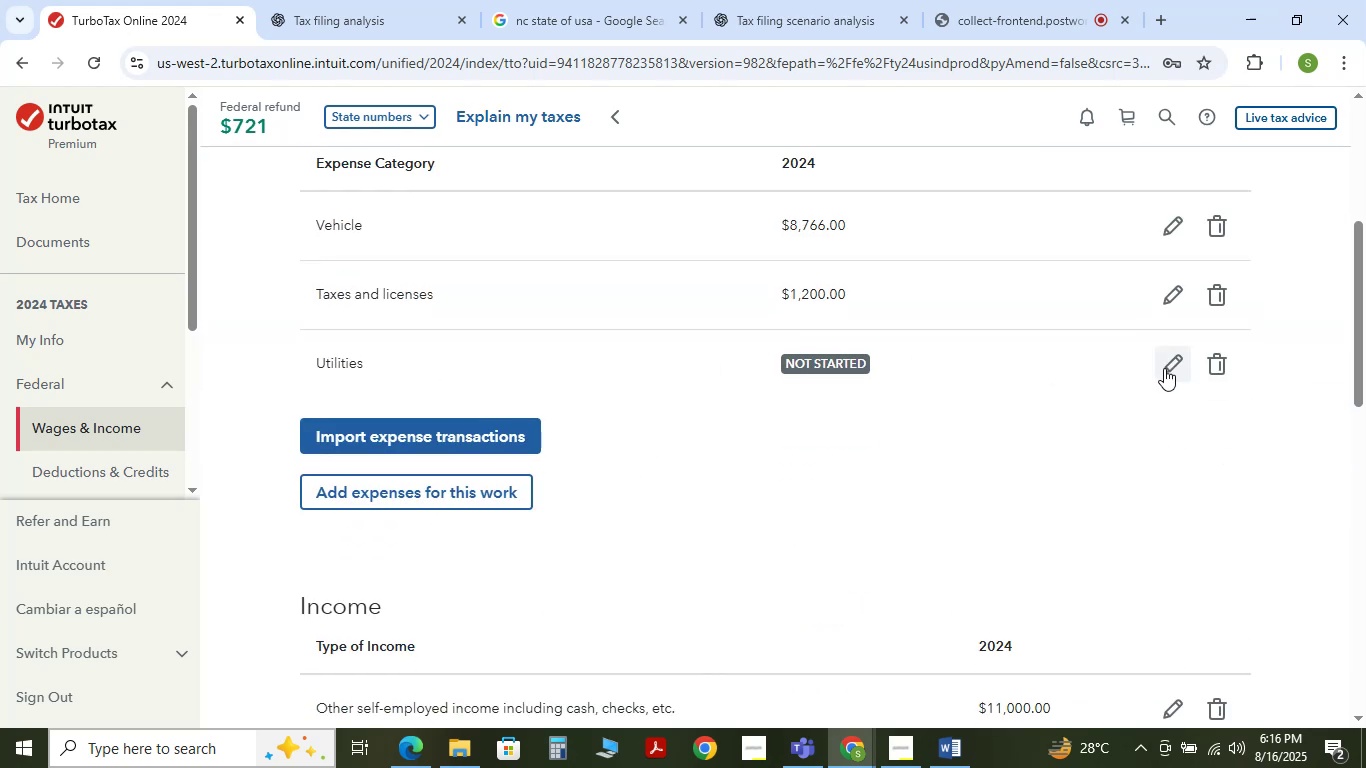 
left_click([1163, 370])
 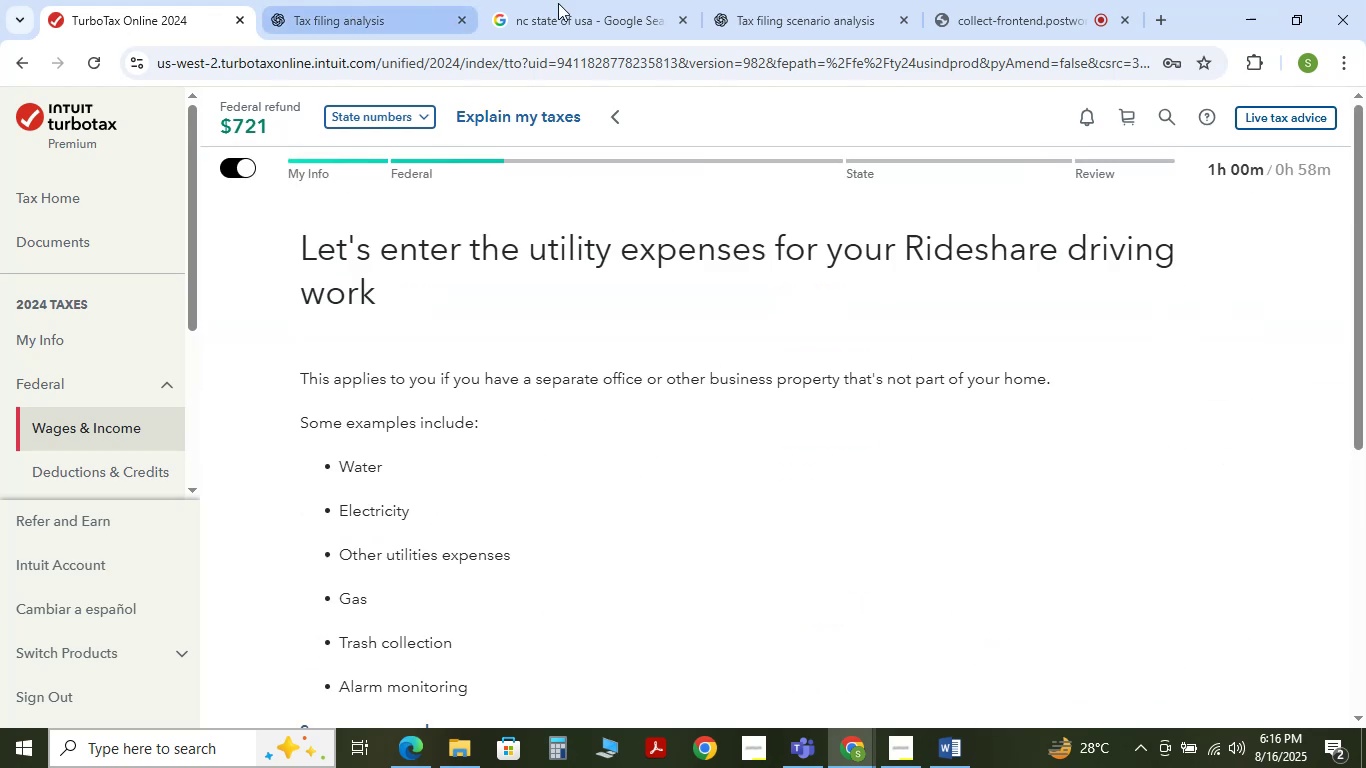 
left_click([799, 0])
 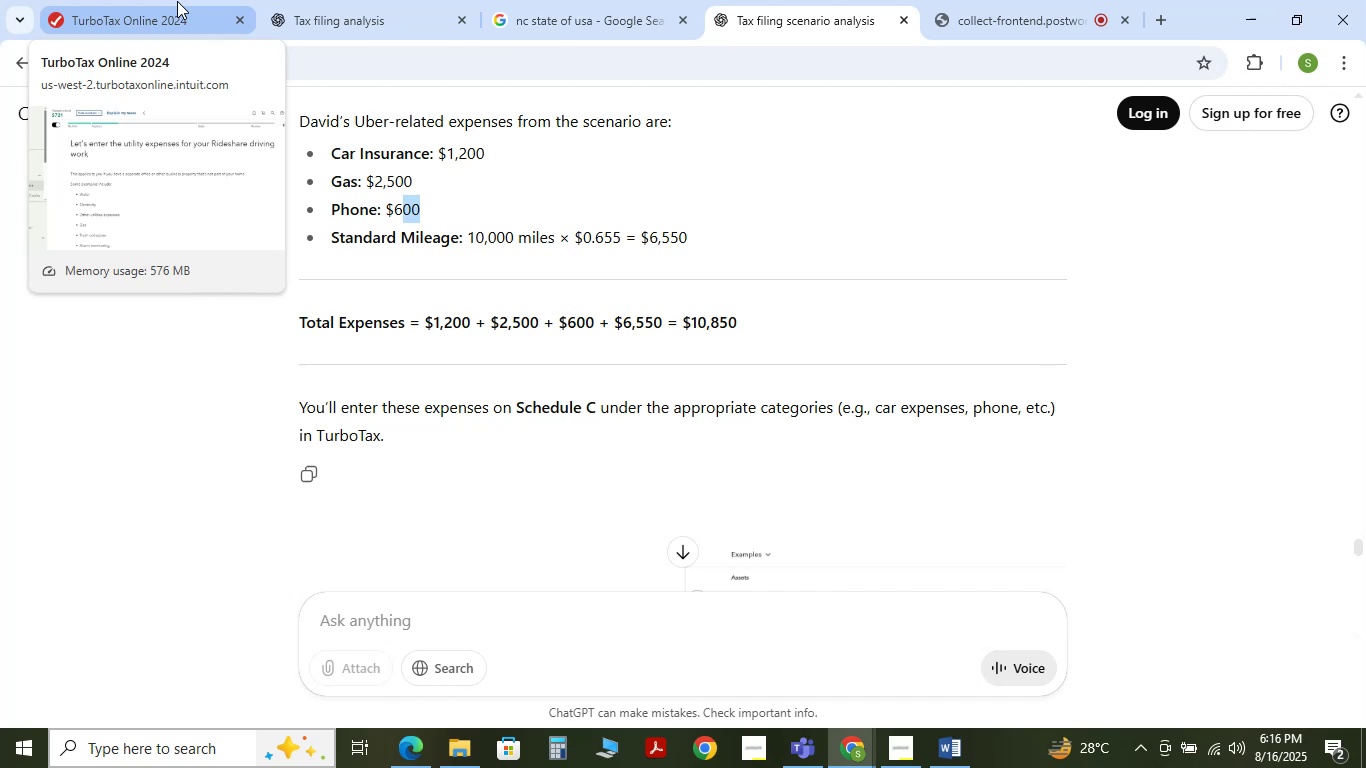 
wait(32.01)
 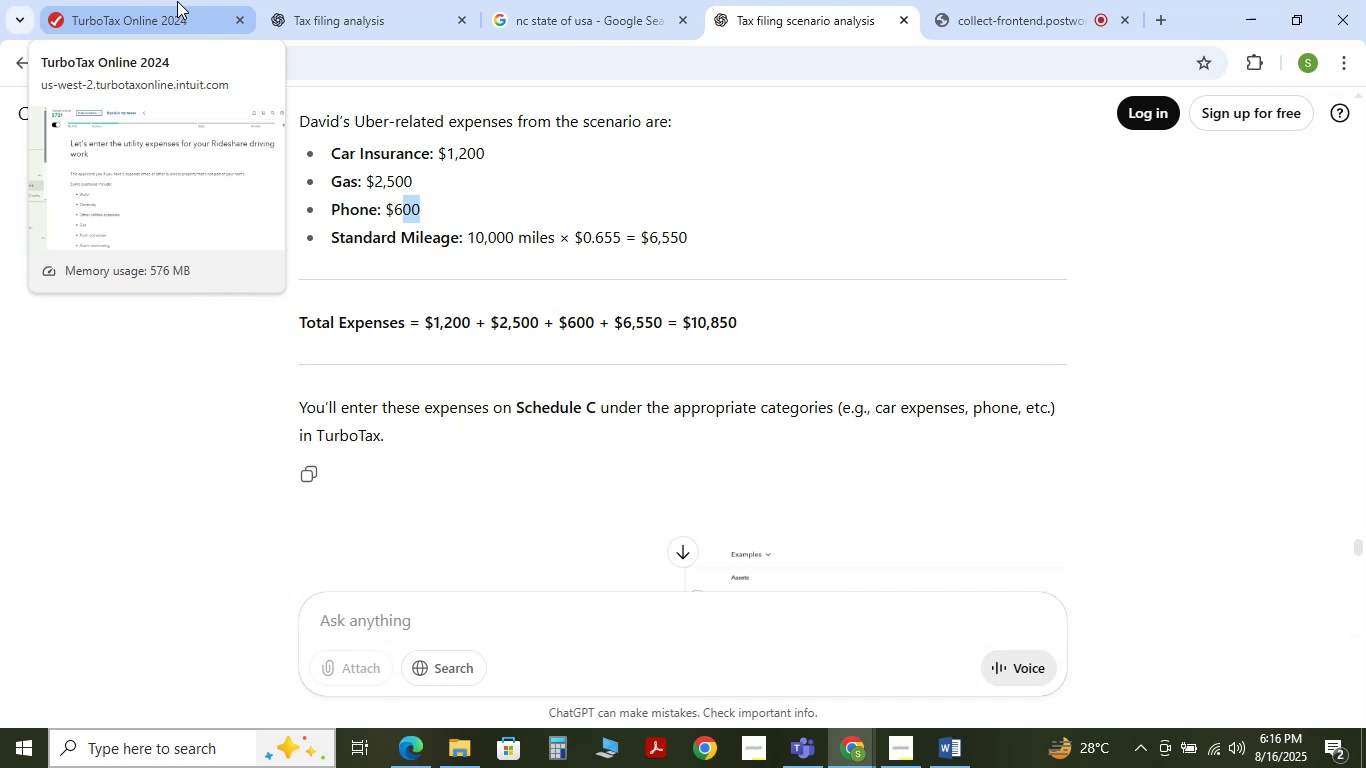 
left_click([123, 0])
 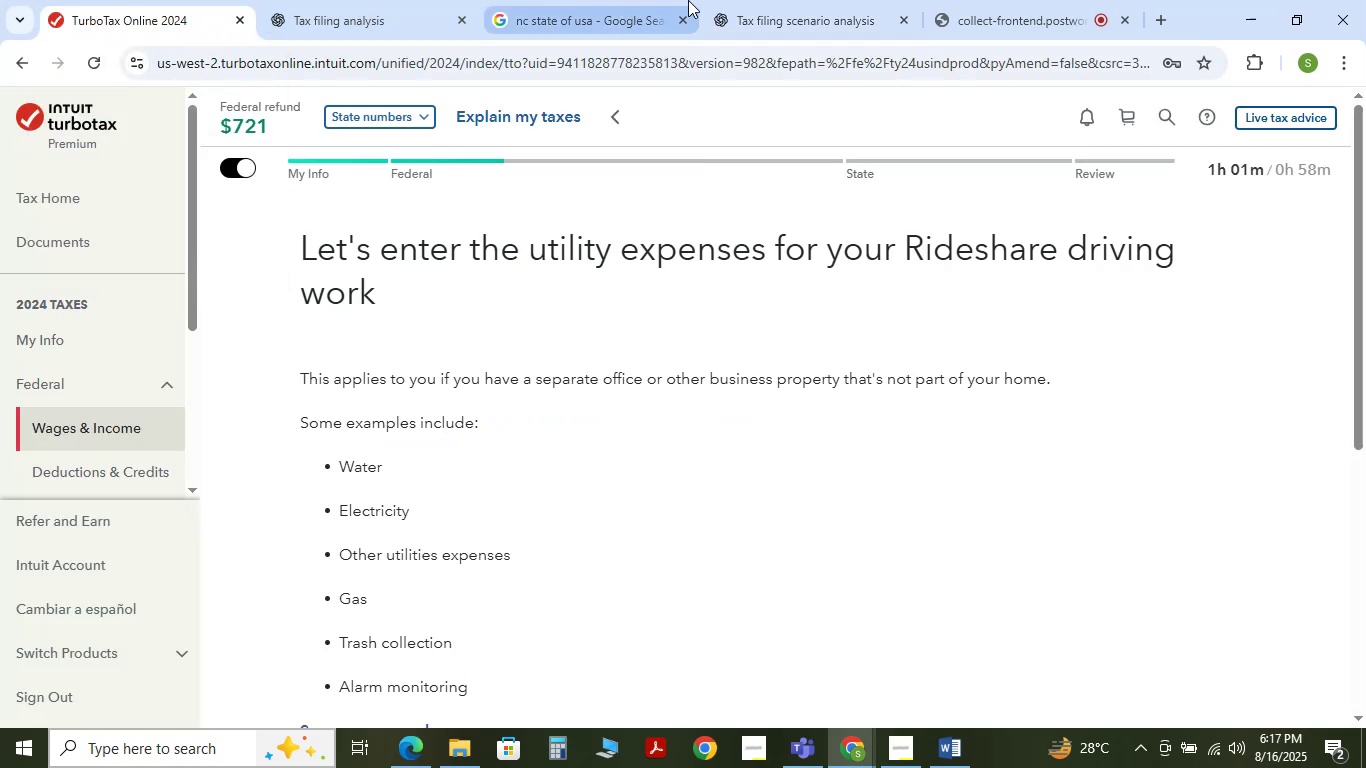 
left_click([769, 0])
 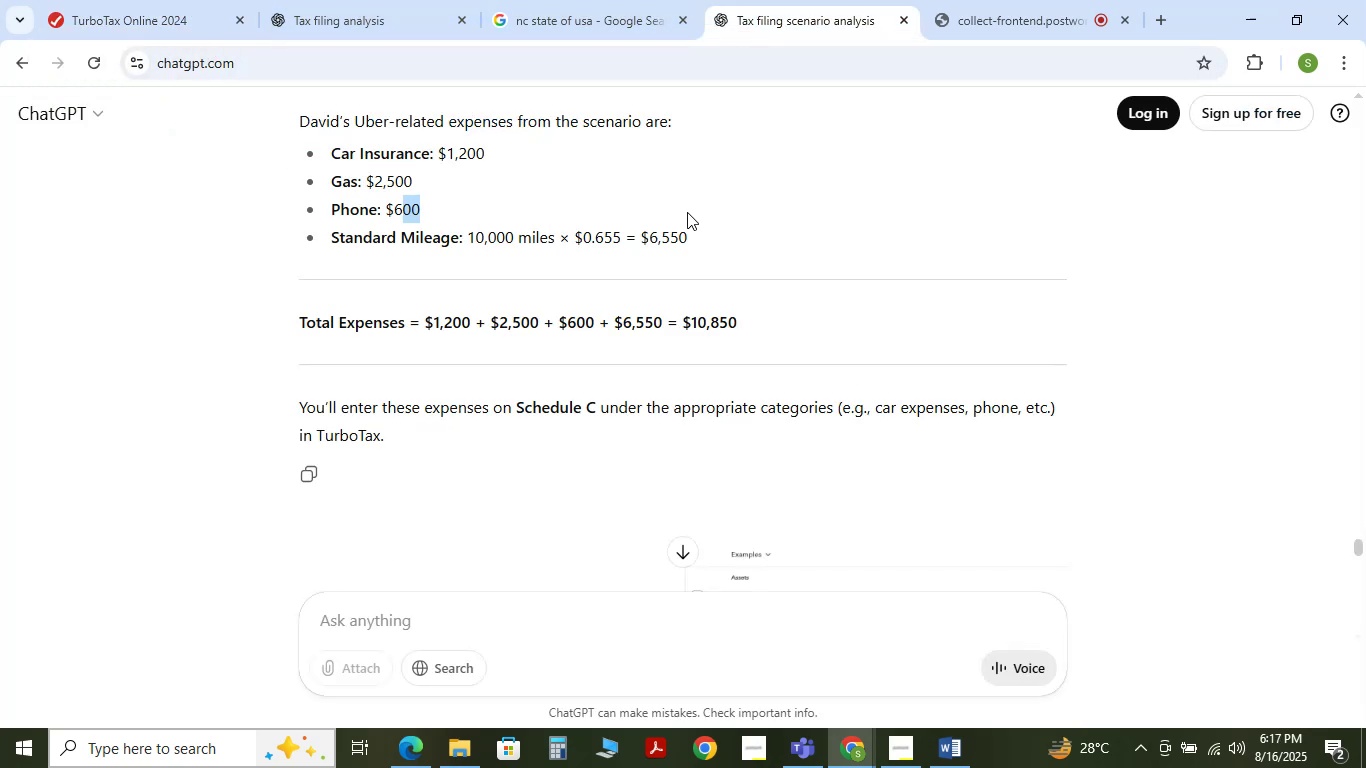 
left_click([136, 0])
 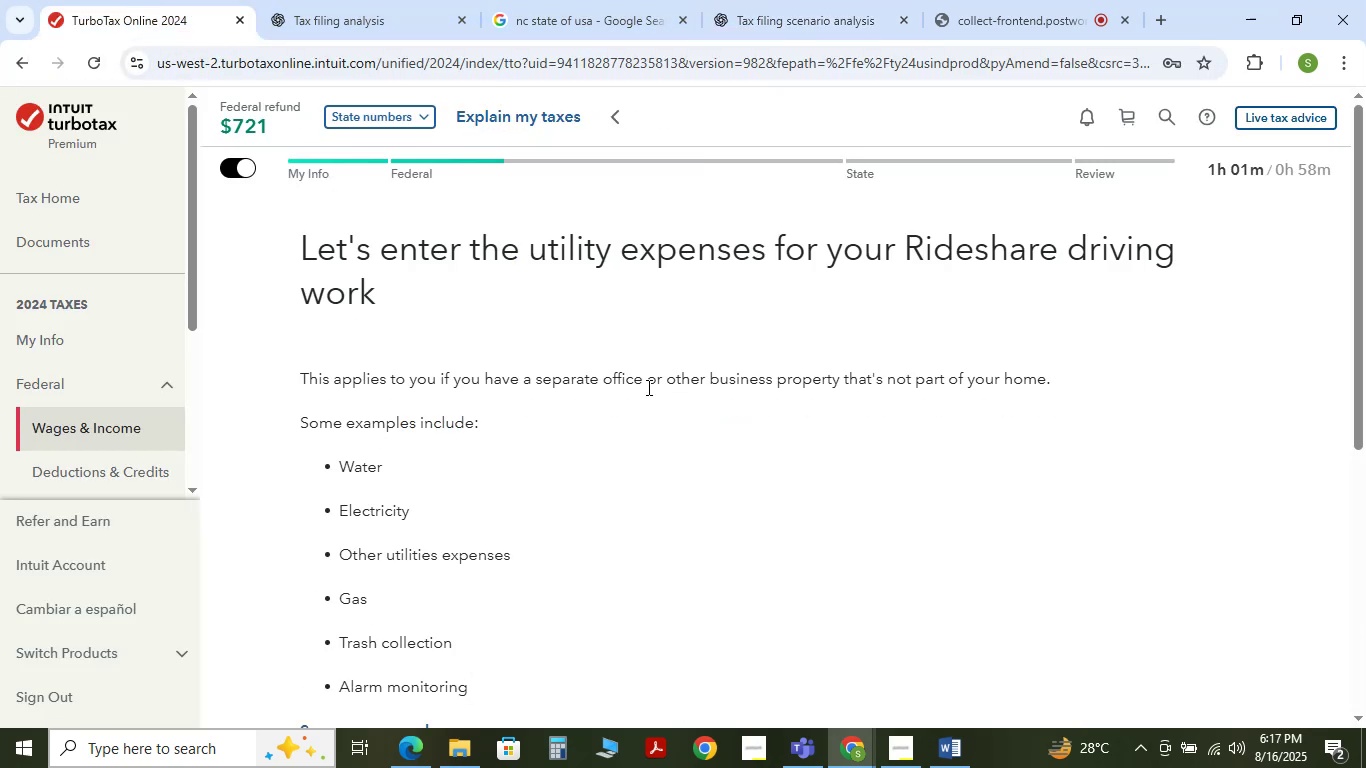 
scroll: coordinate [649, 388], scroll_direction: down, amount: 4.0
 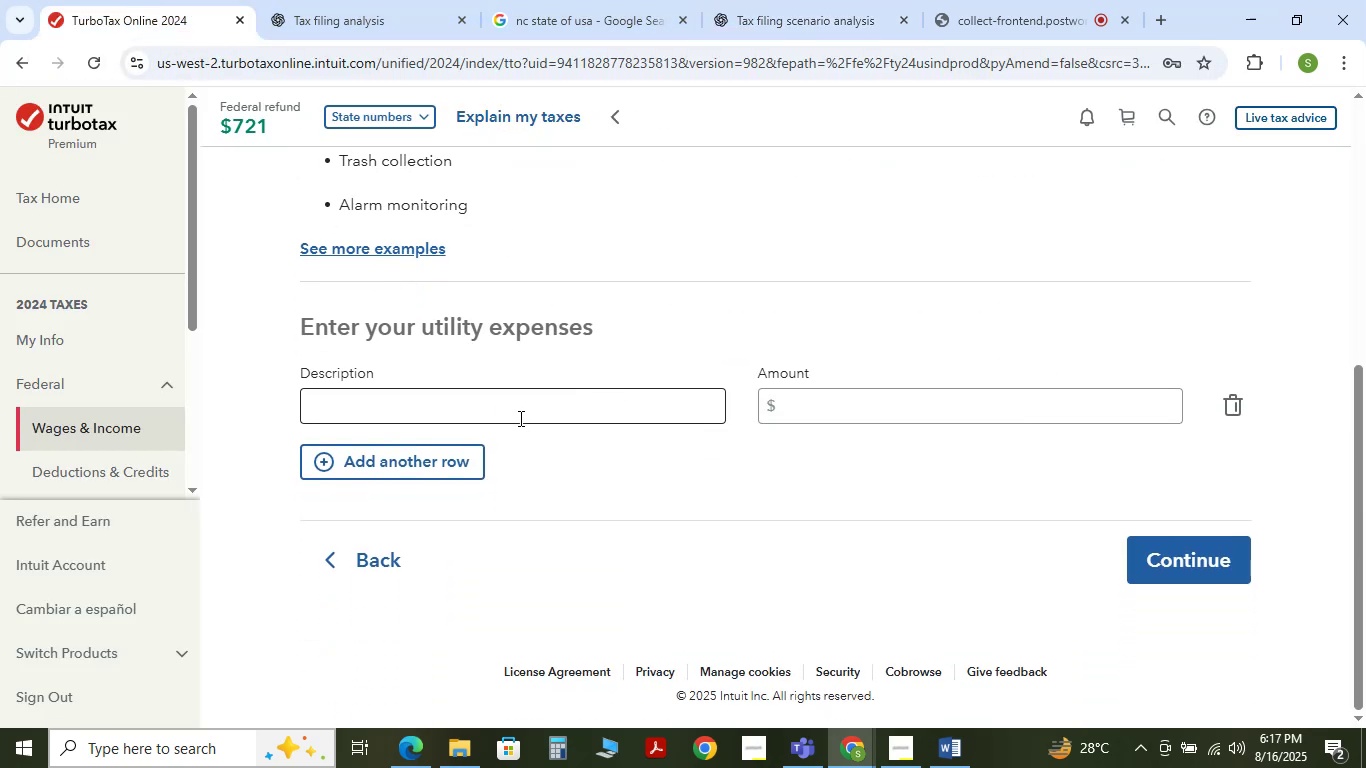 
left_click([519, 418])
 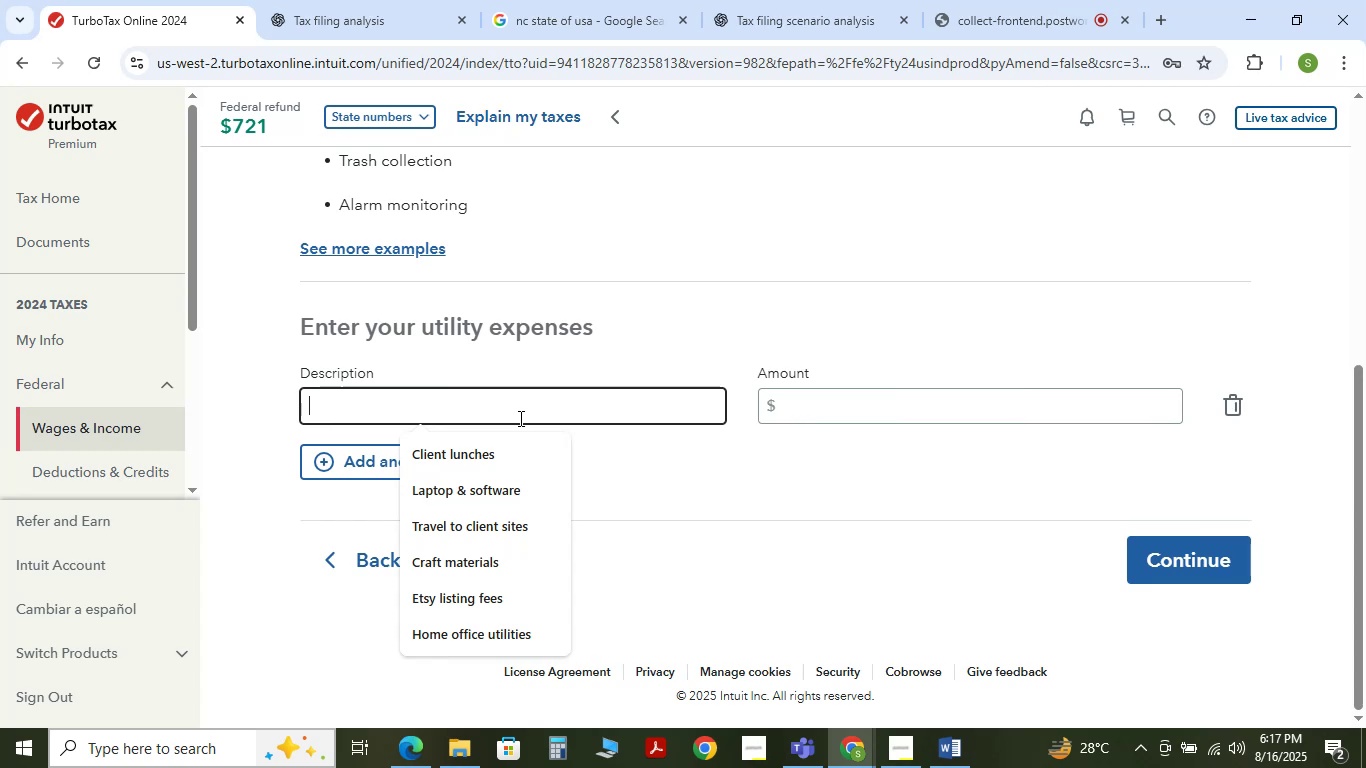 
type(Phone )
 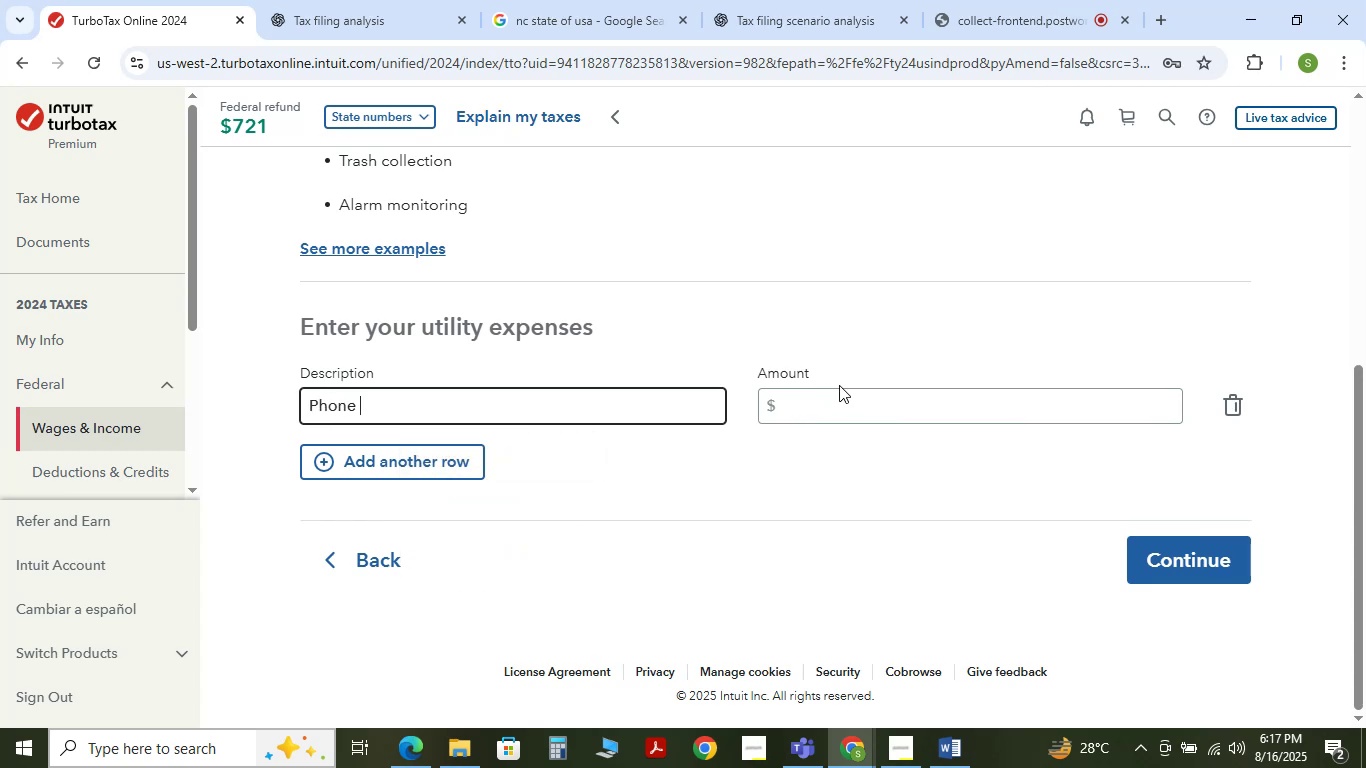 
left_click([855, 403])
 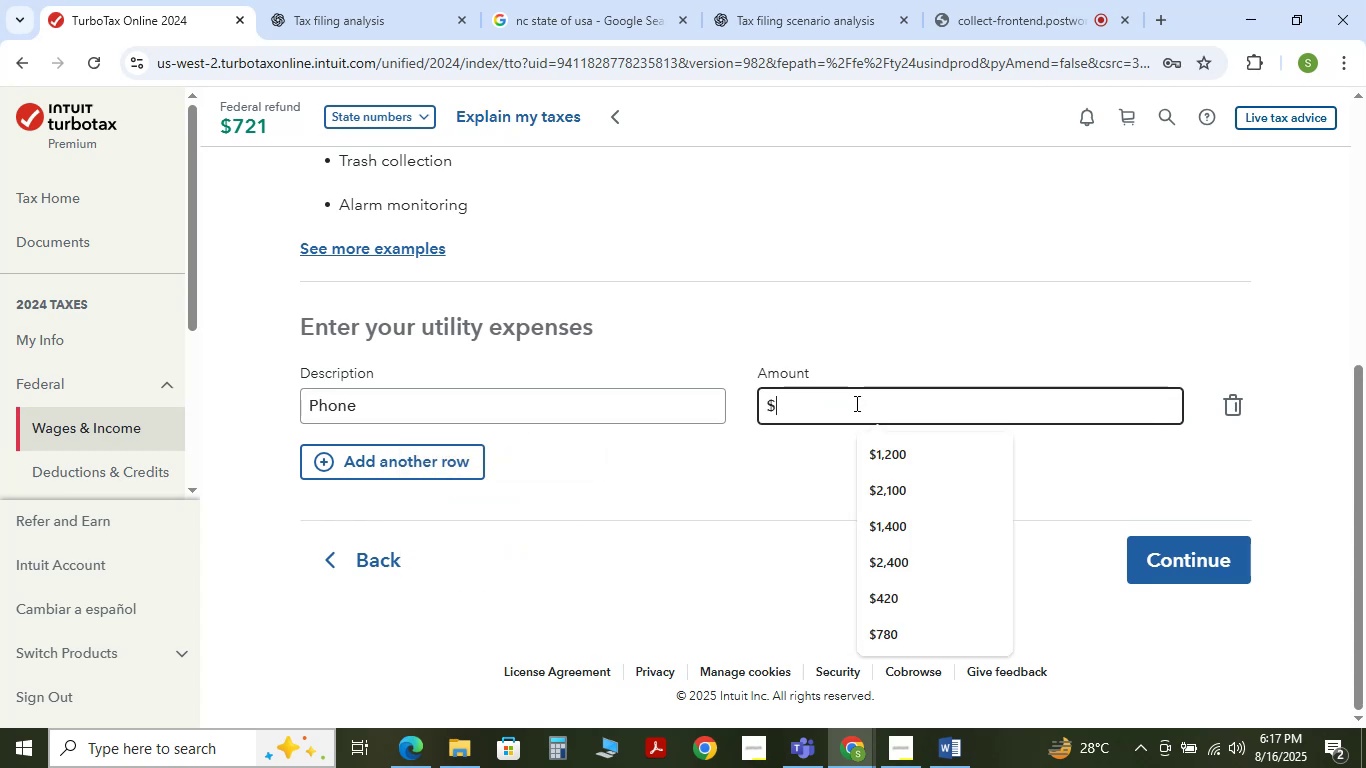 
key(Numpad6)
 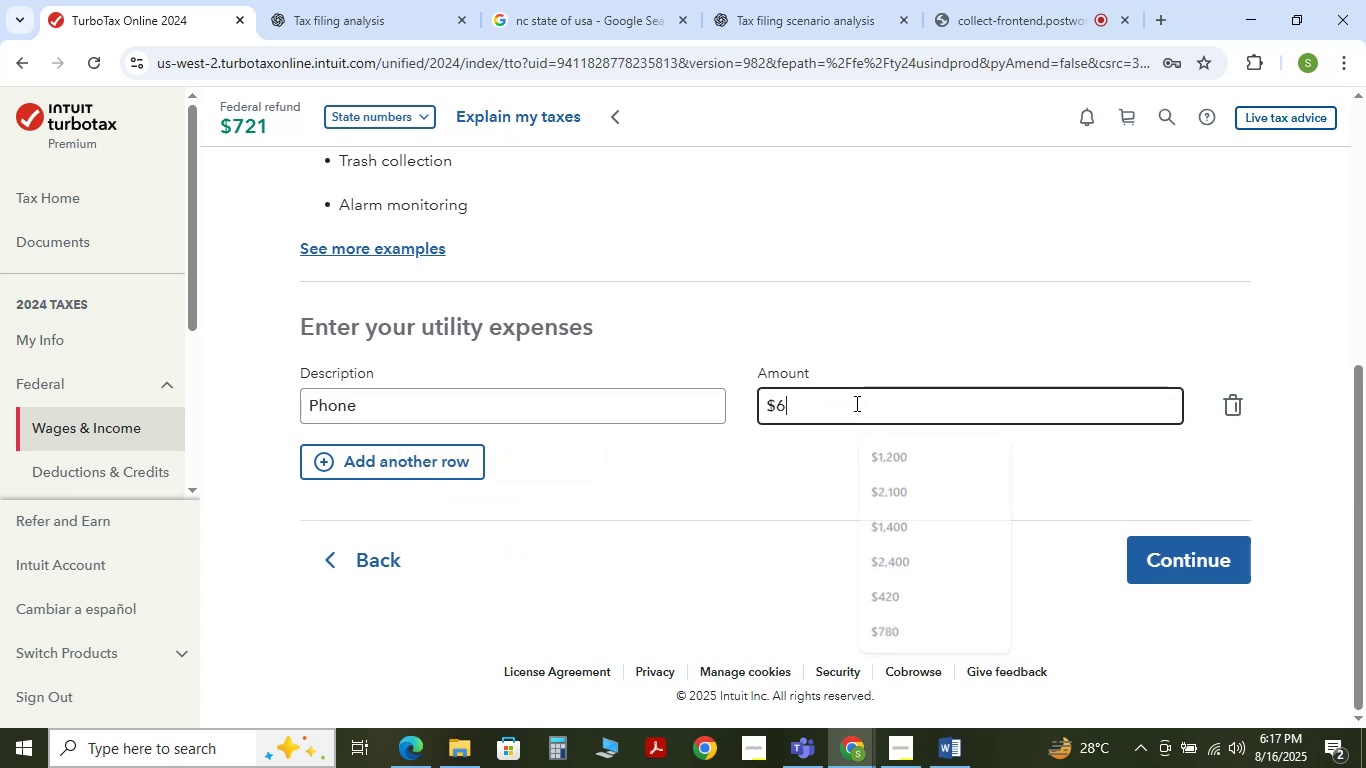 
key(Numpad0)
 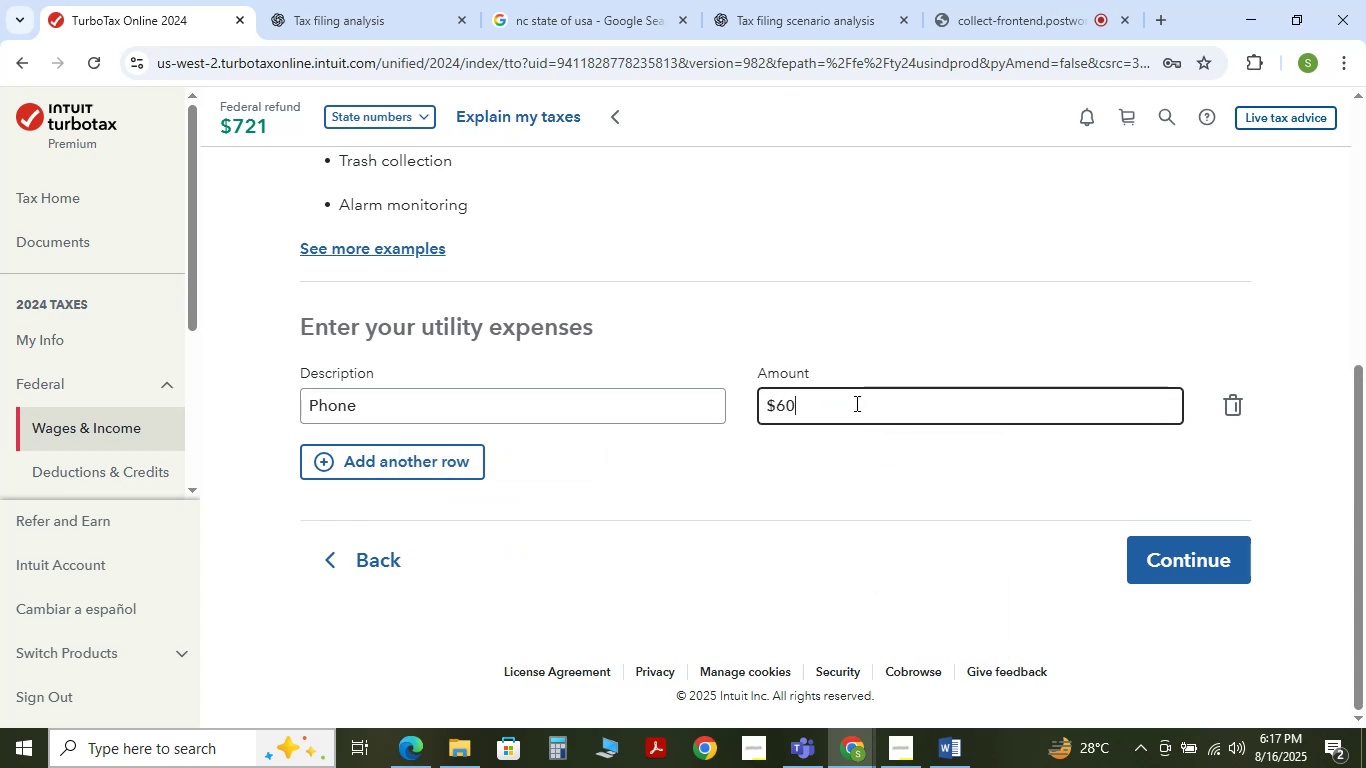 
key(Numpad0)
 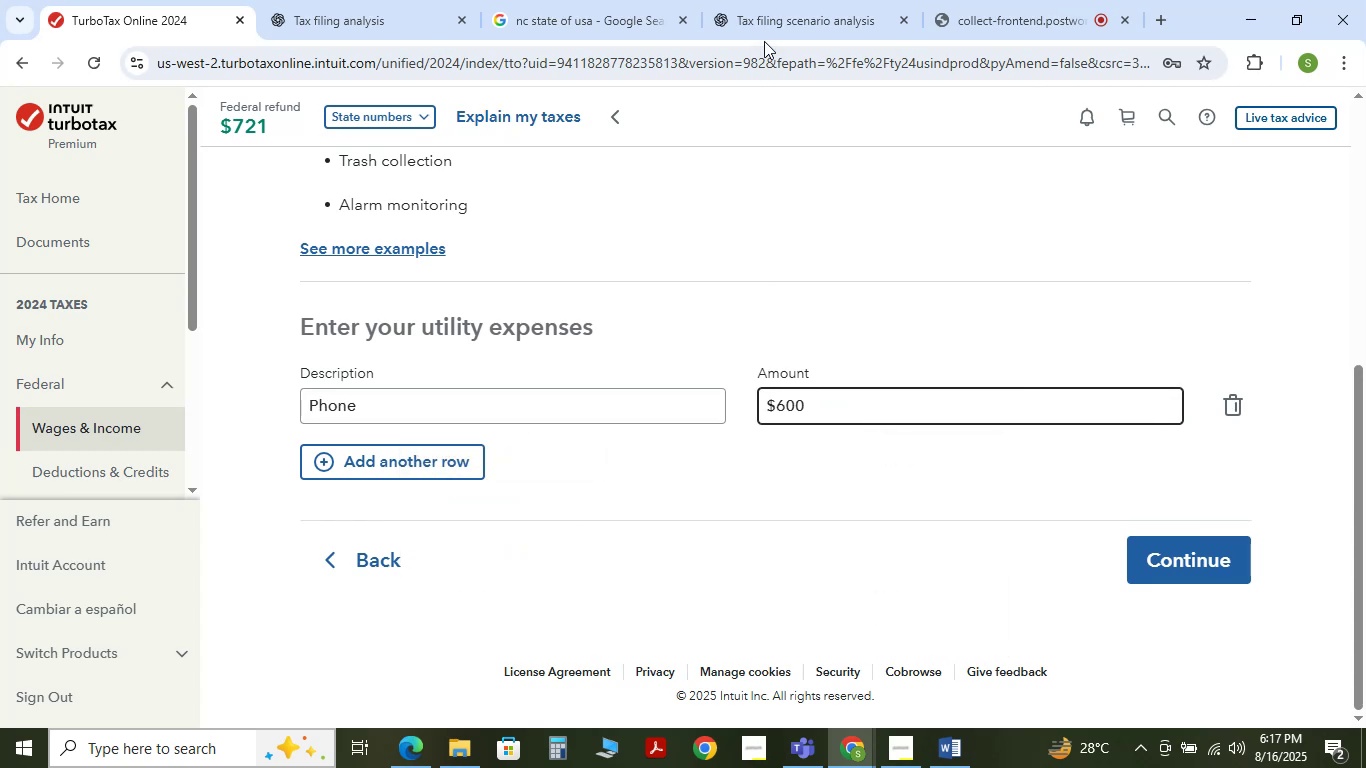 
left_click([765, 31])
 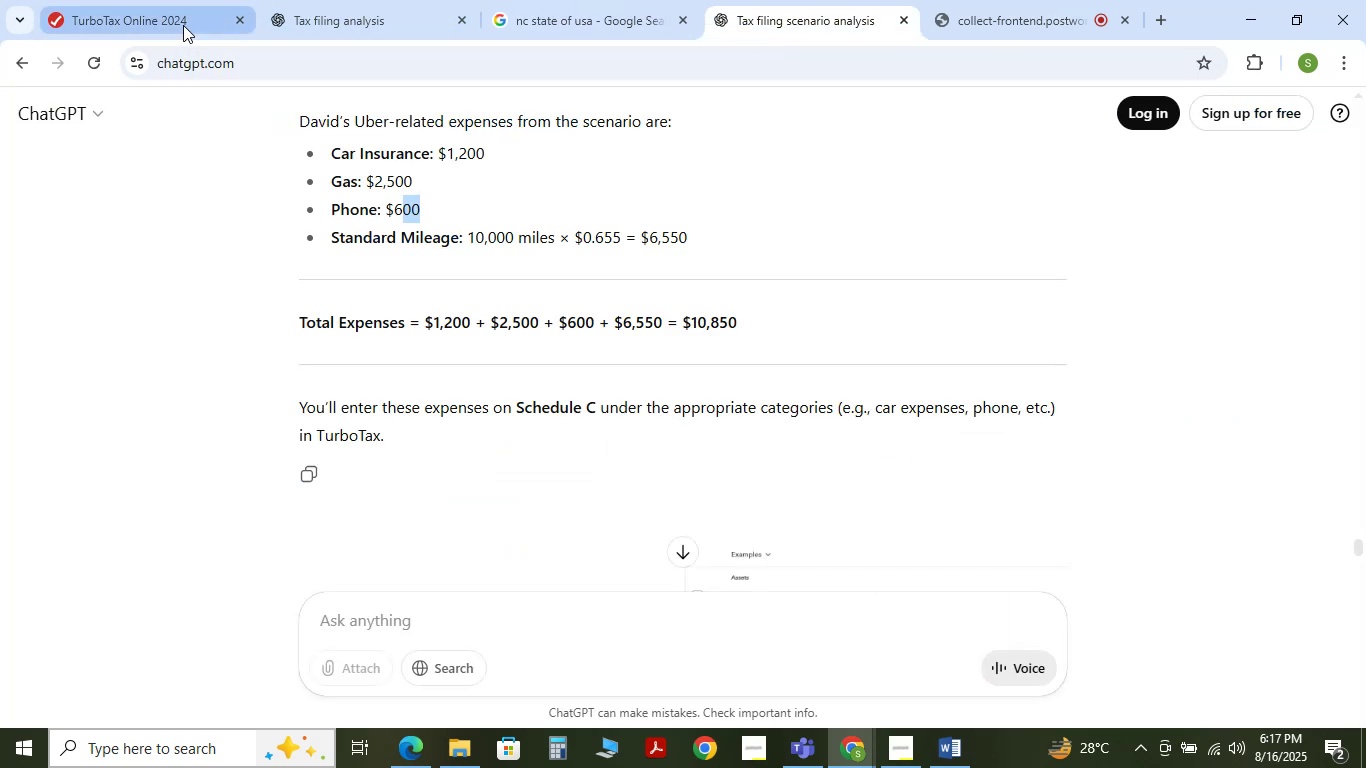 
left_click([169, 22])
 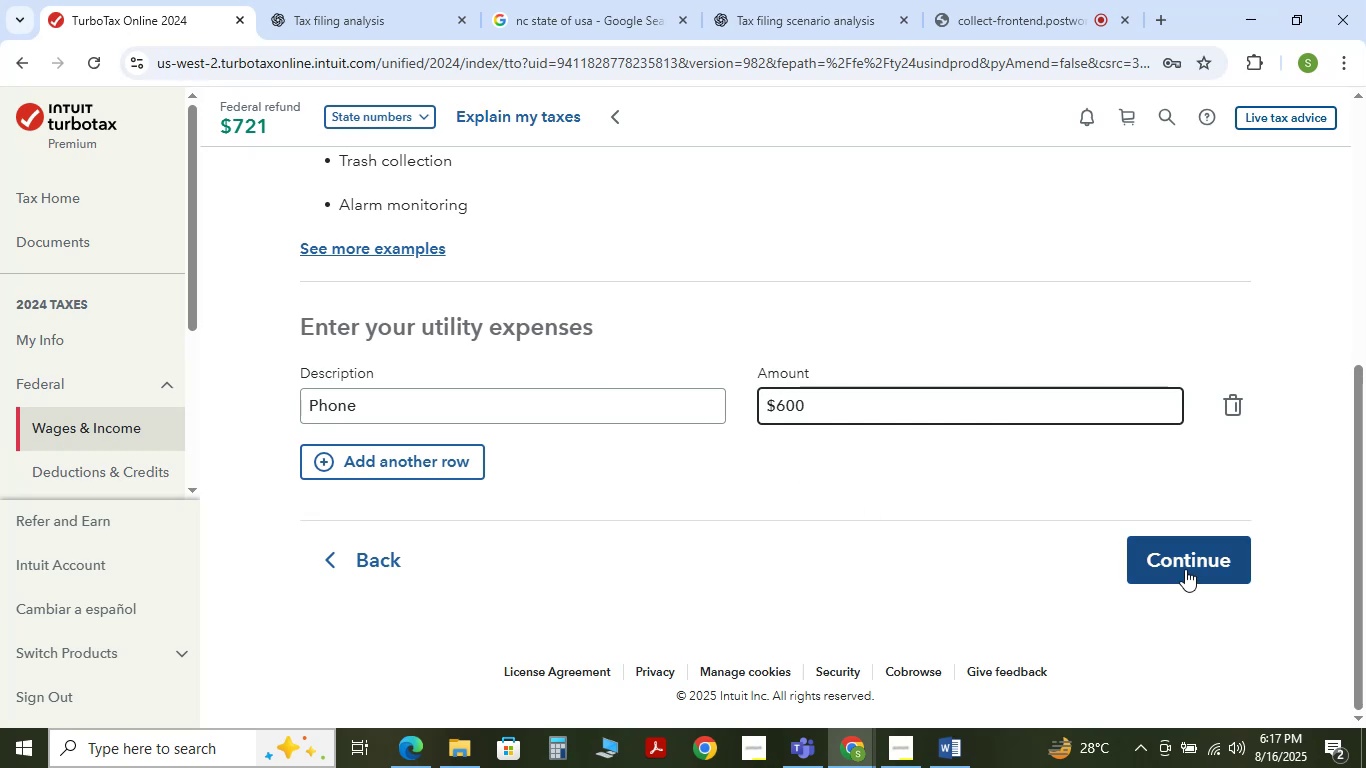 
left_click([1185, 563])
 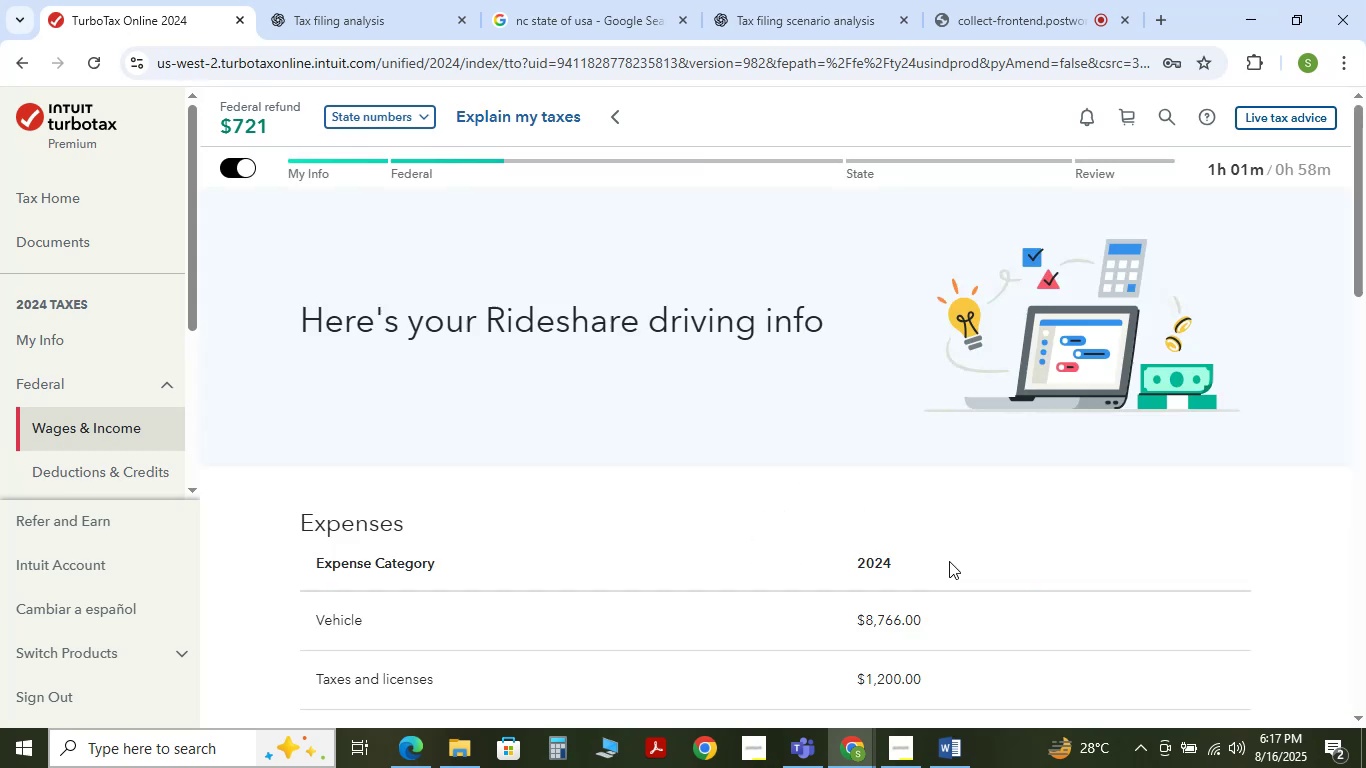 
scroll: coordinate [933, 471], scroll_direction: down, amount: 10.0
 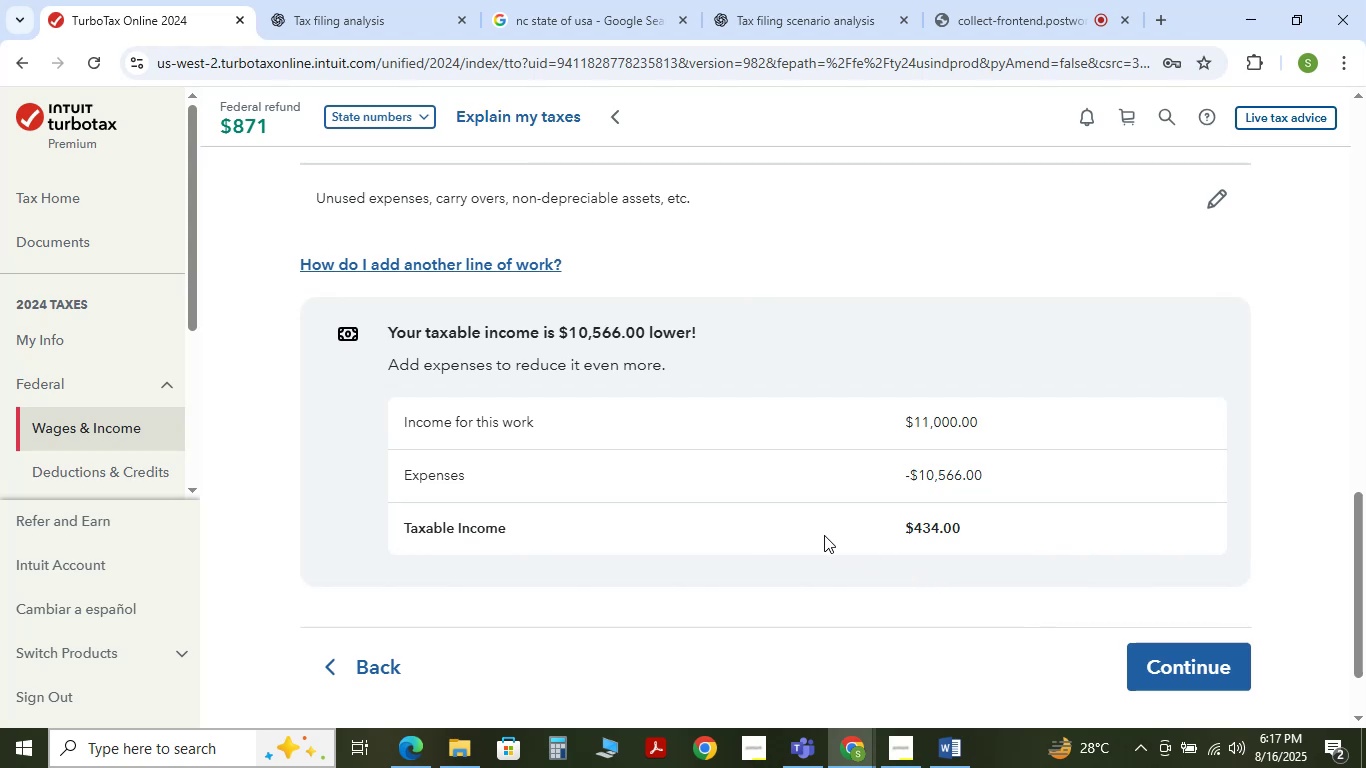 
wait(5.9)
 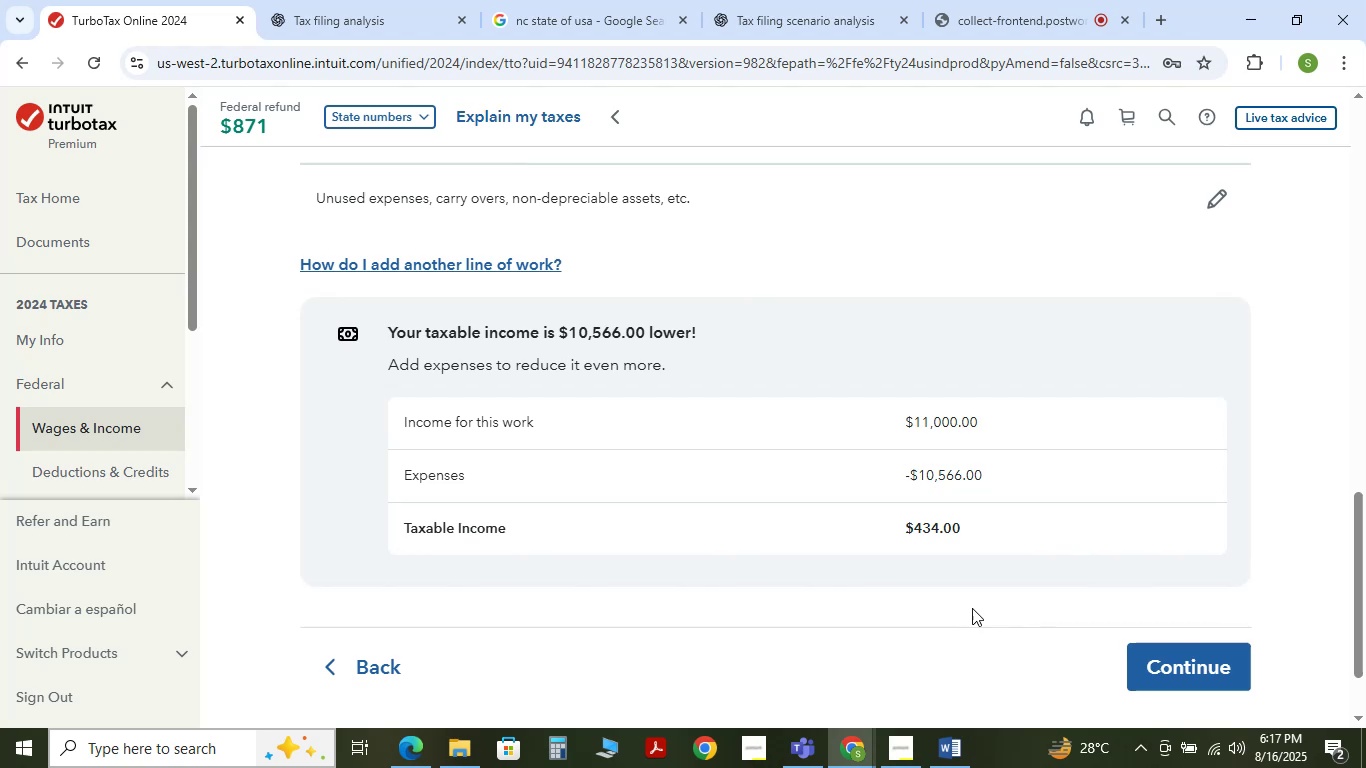 
scroll: coordinate [954, 511], scroll_direction: down, amount: 2.0
 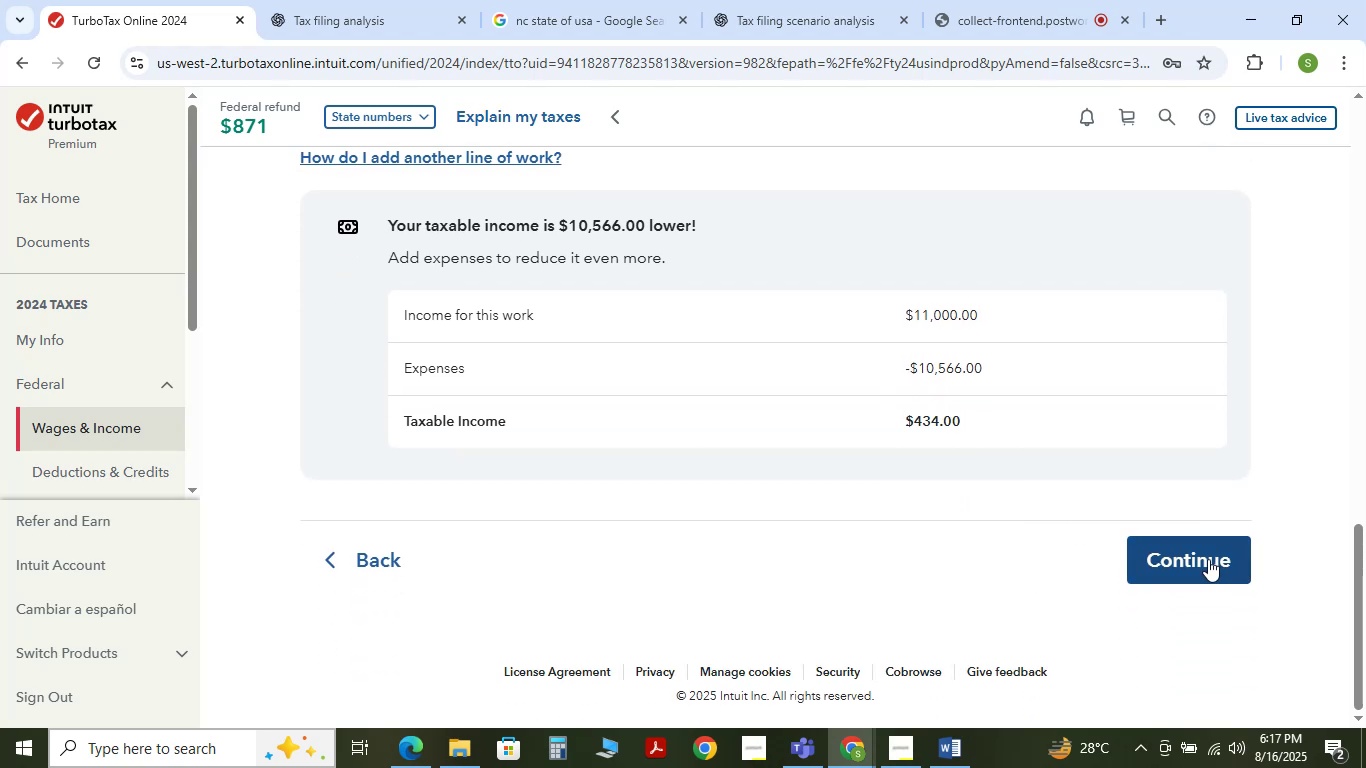 
left_click([1208, 559])
 